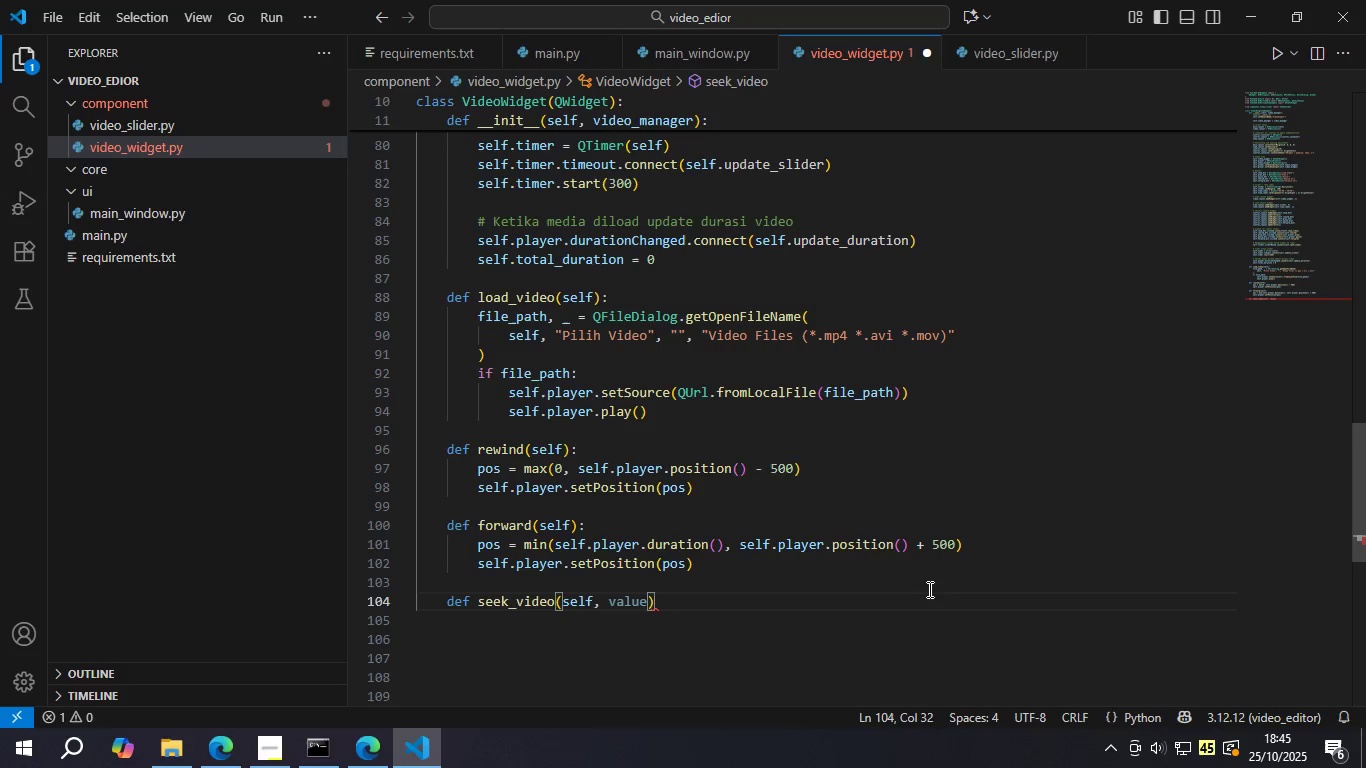 
key(Shift+Semicolon)
 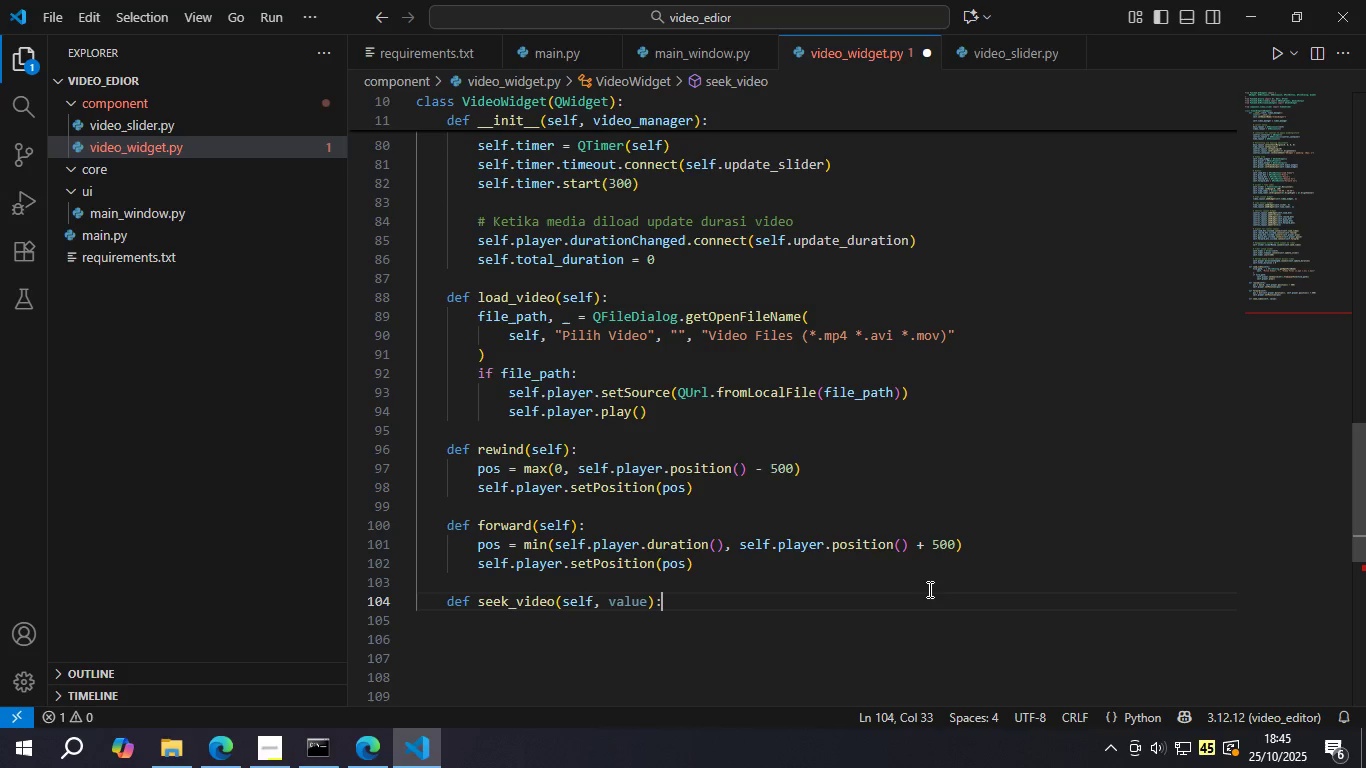 
key(Enter)
 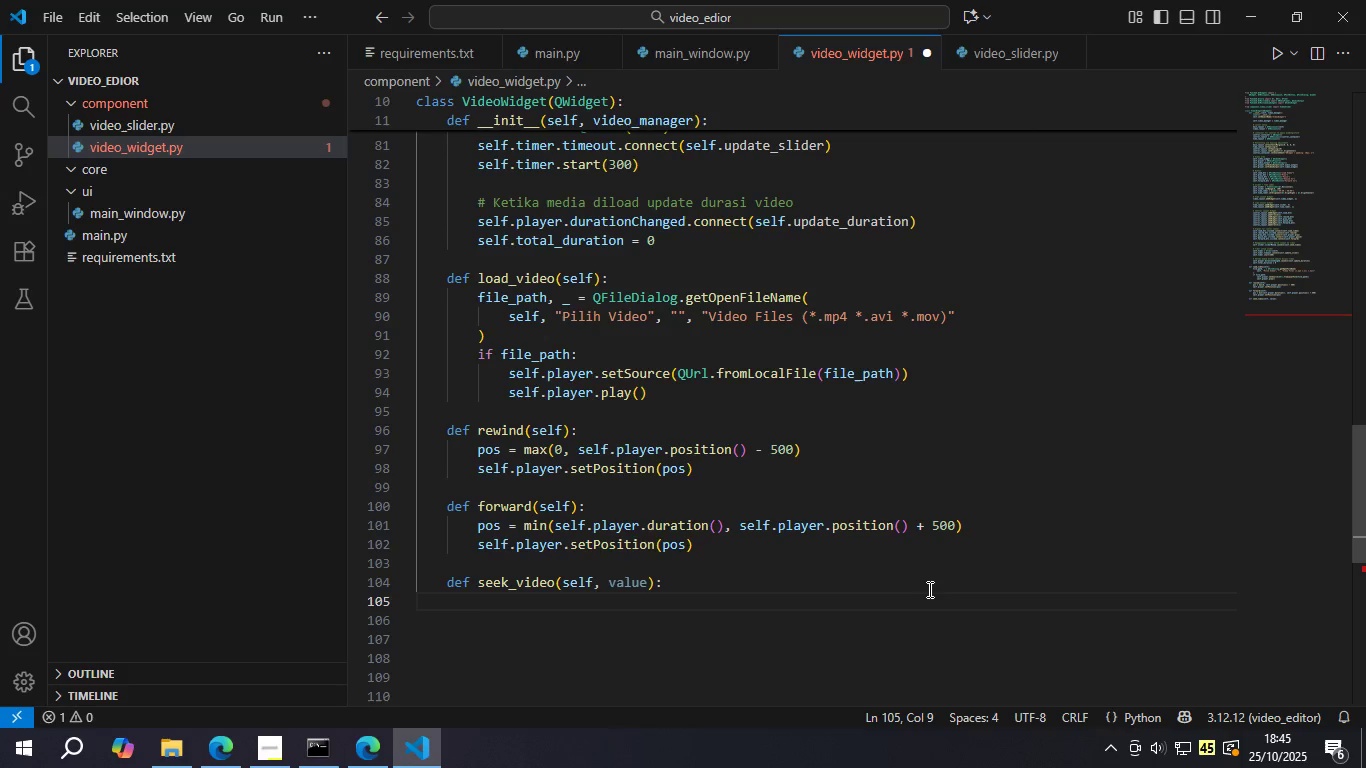 
type("""Called )
key(Backspace)
key(Backspace)
key(Backspace)
key(Backspace)
 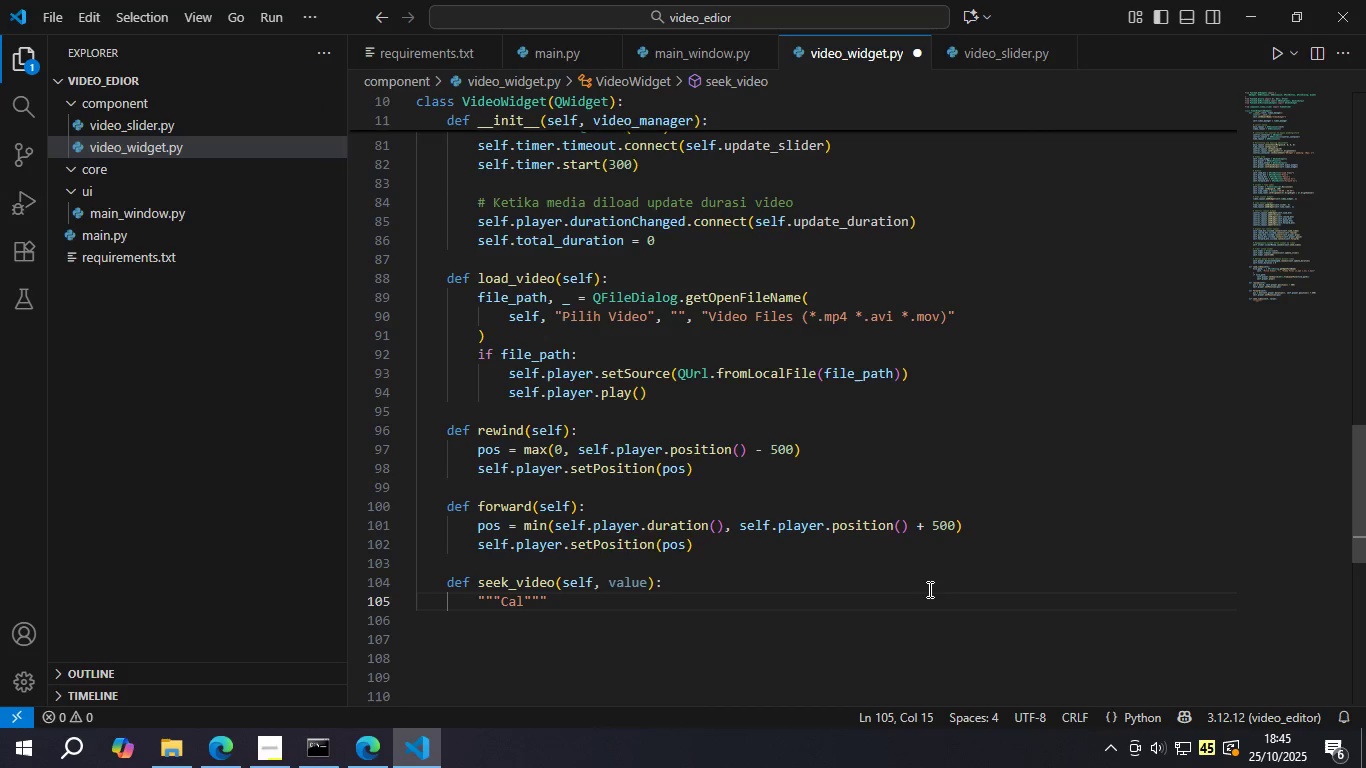 
scroll: coordinate [914, 586], scroll_direction: up, amount: 7.0
 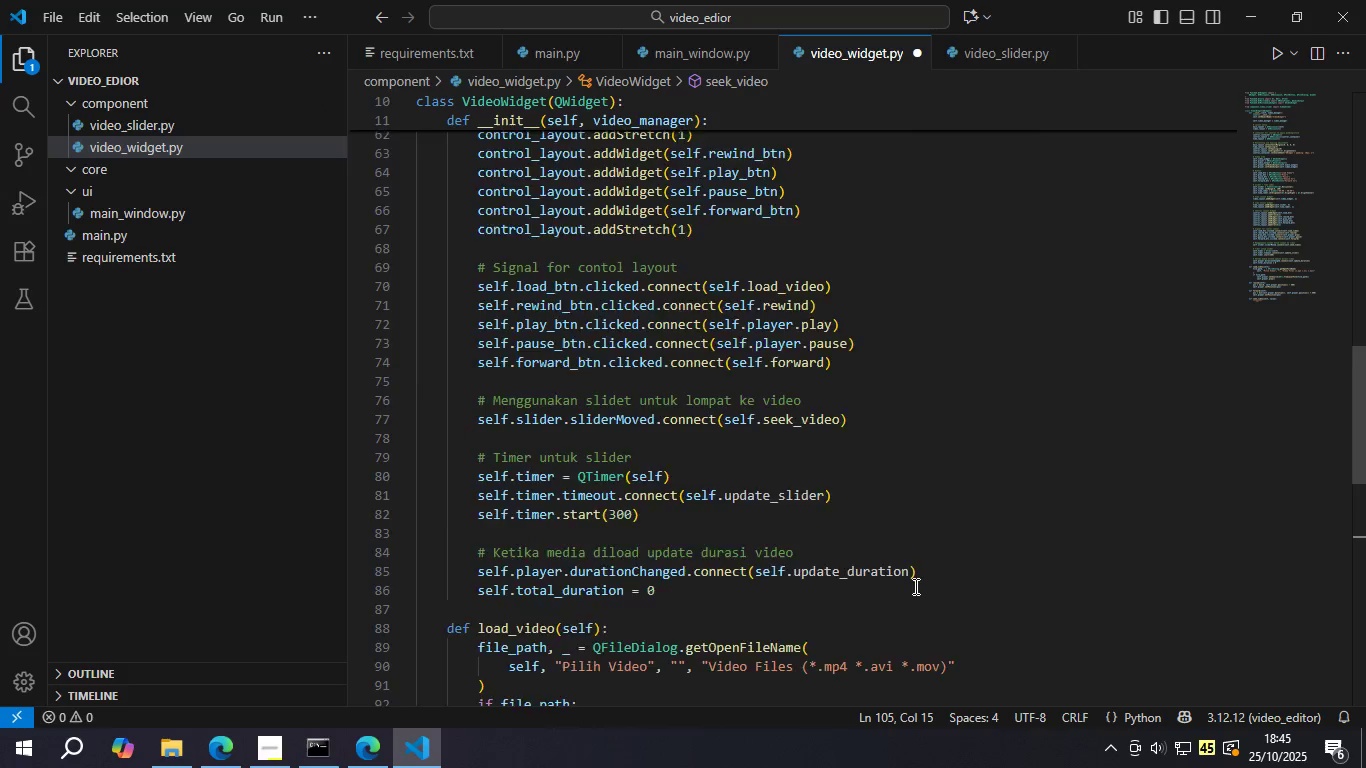 
scroll: coordinate [913, 578], scroll_direction: down, amount: 9.0
 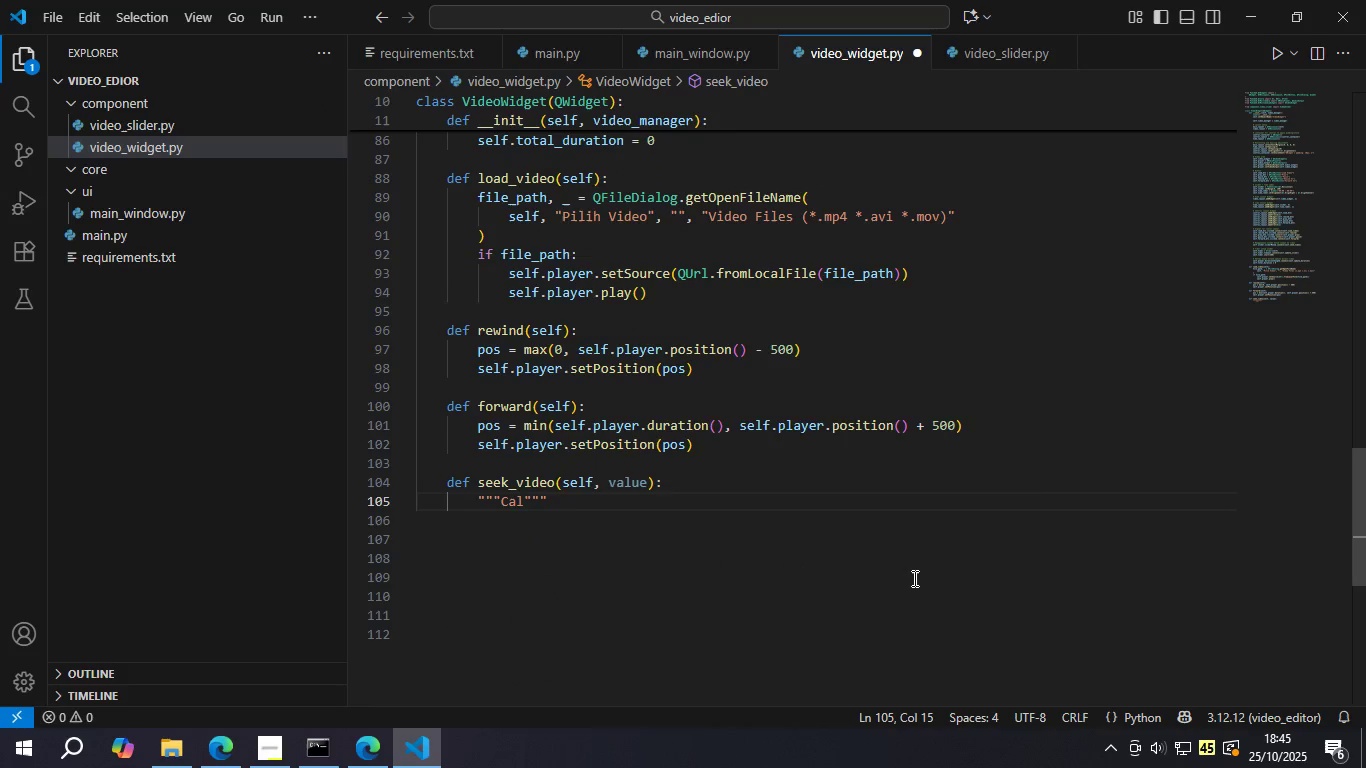 
key(Backspace)
key(Backspace)
key(Backspace)
type(Dipanggil ketika user klik slider)
 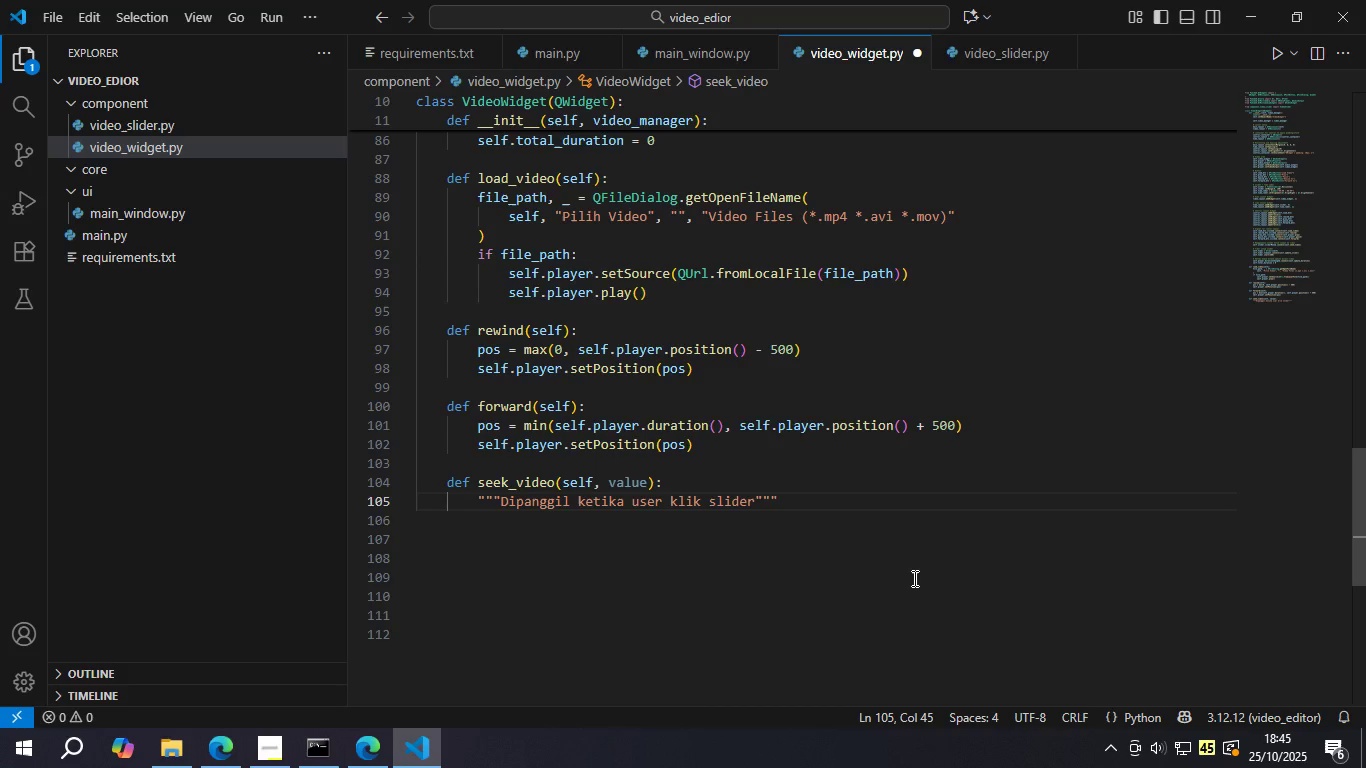 
hold_key(key=ArrowLeft, duration=0.65)
 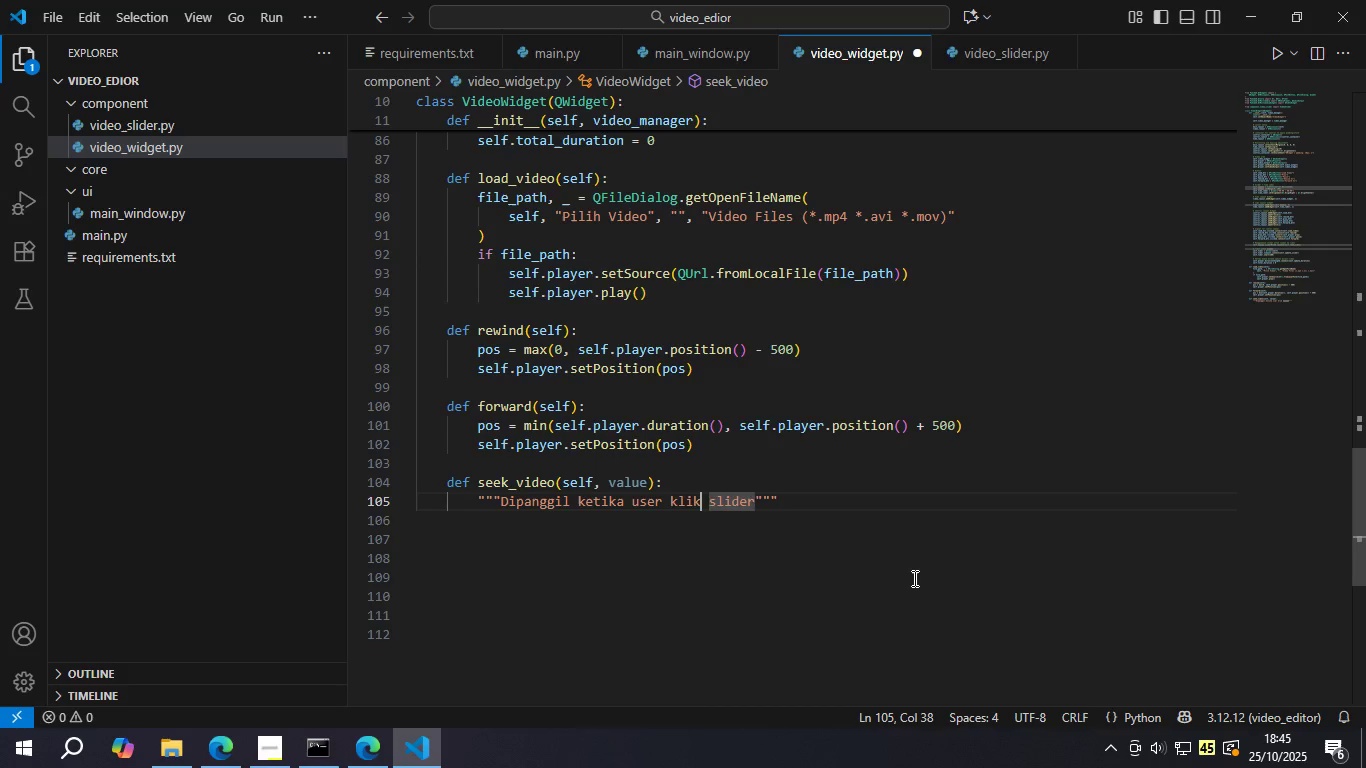 
key(ArrowLeft)
 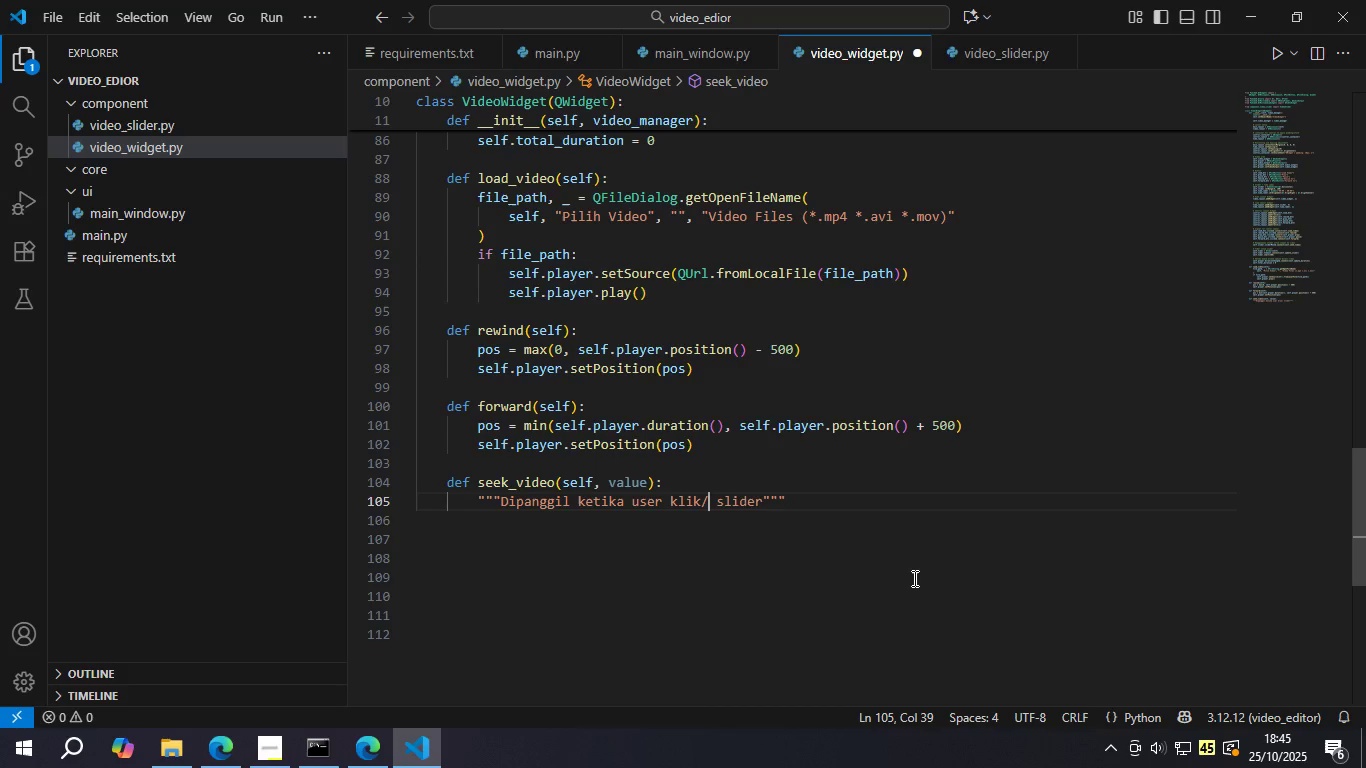 
type(/drag)
 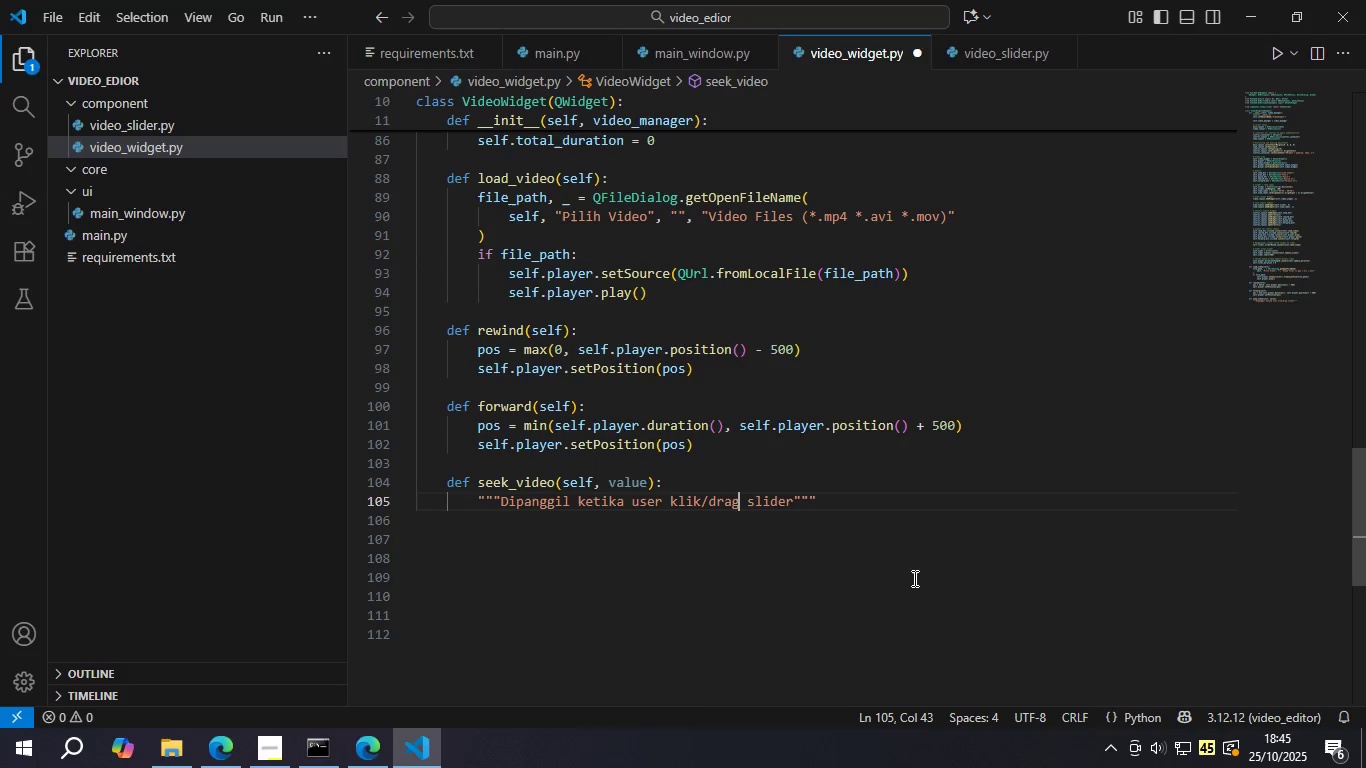 
key(Control+S)
 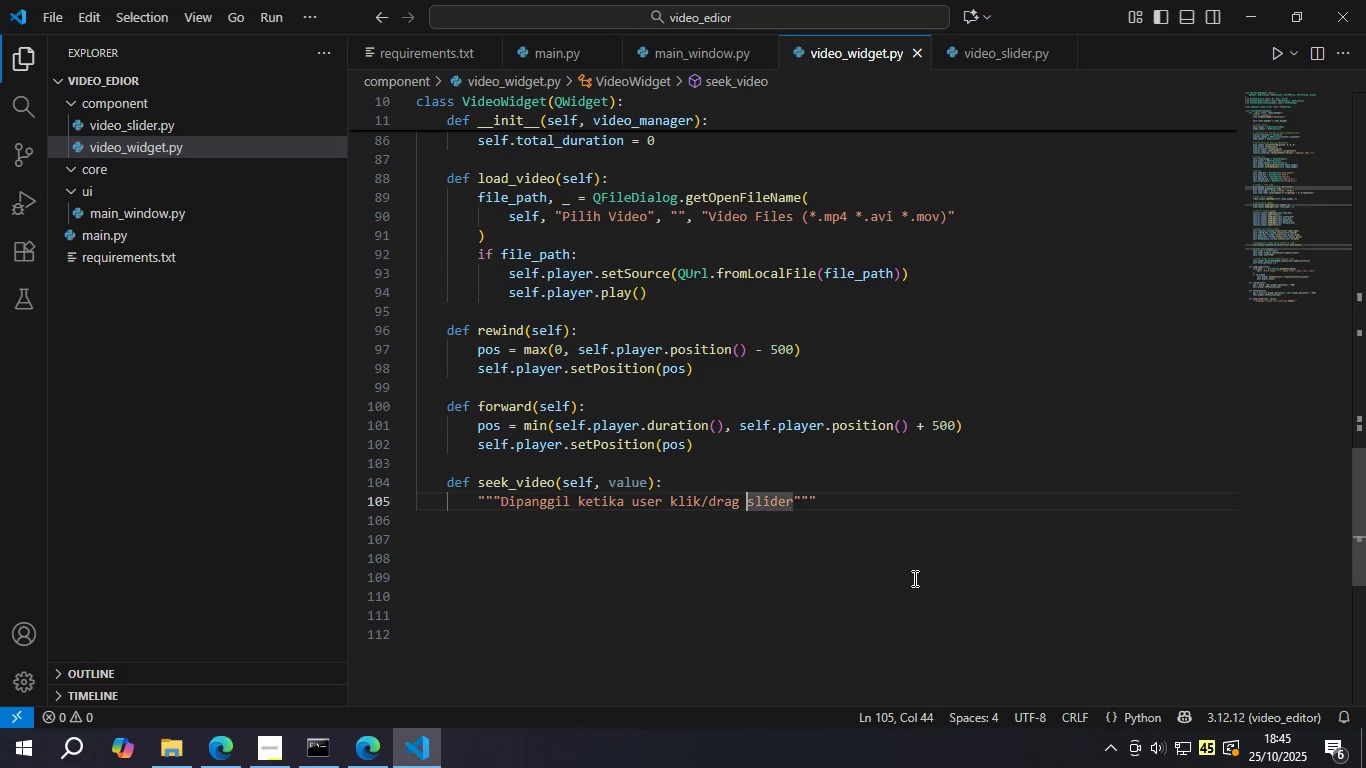 
hold_key(key=ArrowRight, duration=0.74)
 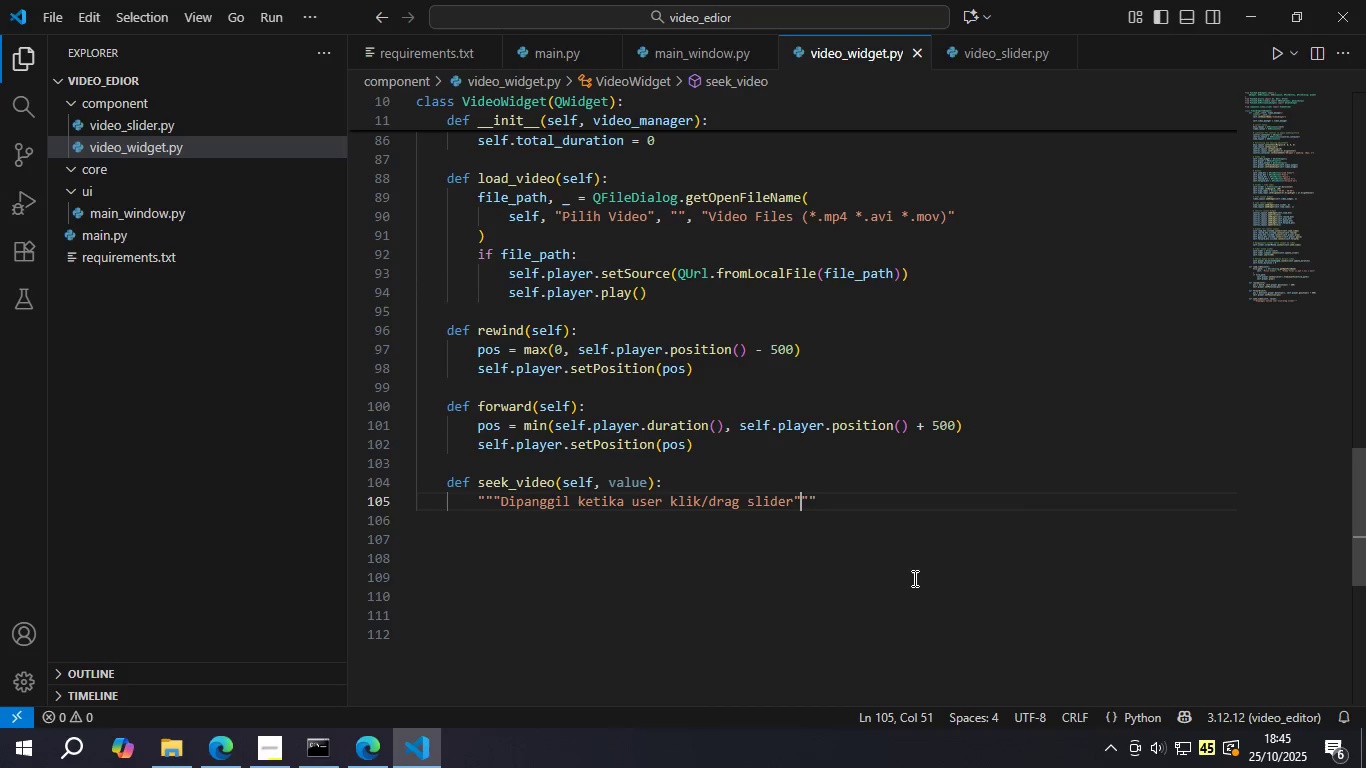 
key(ArrowRight)
 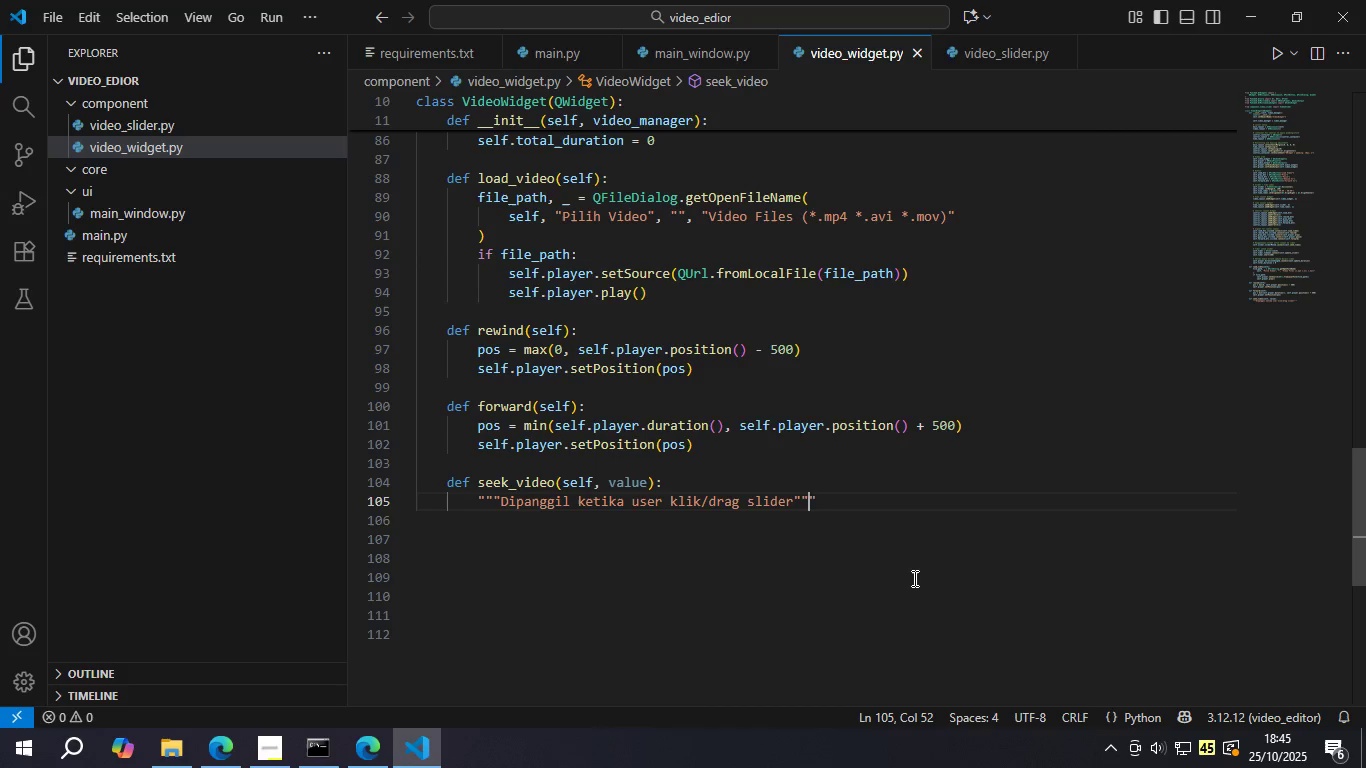 
key(ArrowRight)
 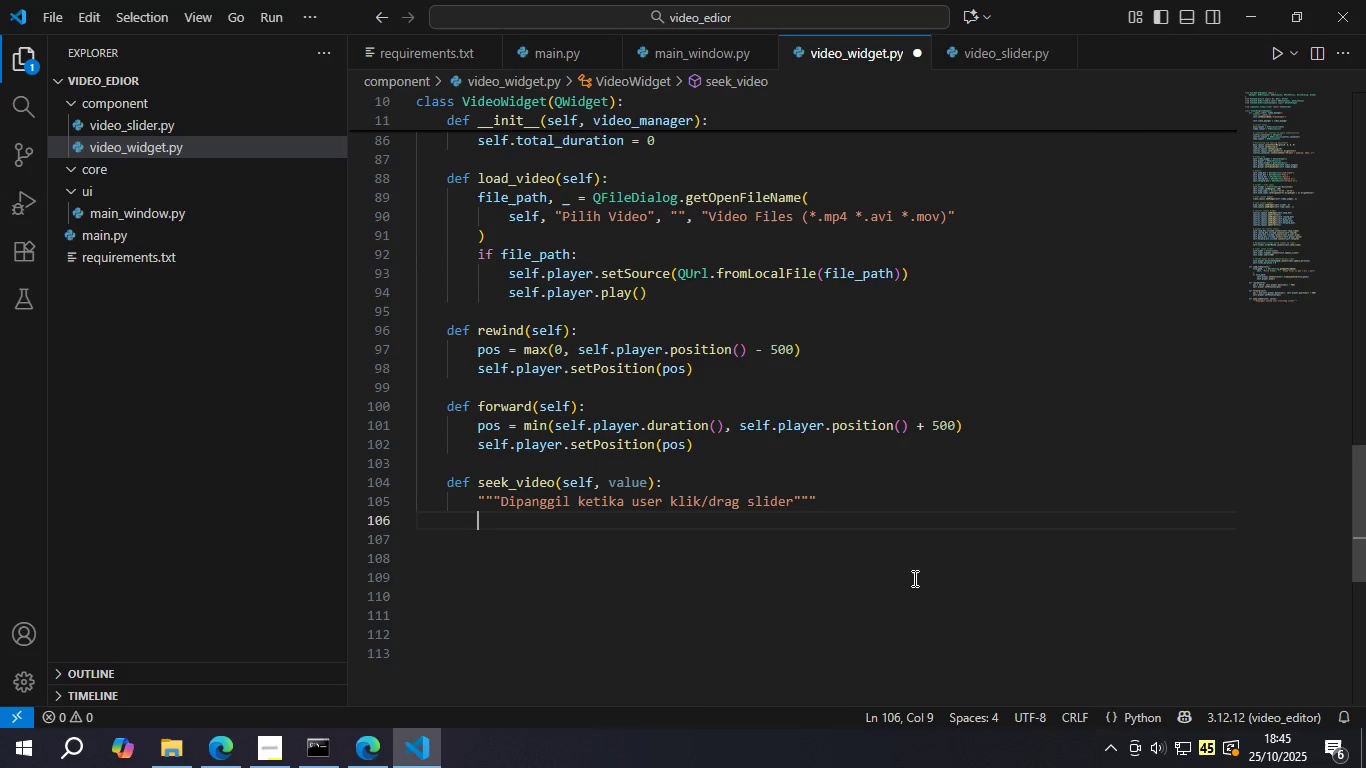 
key(Enter)
 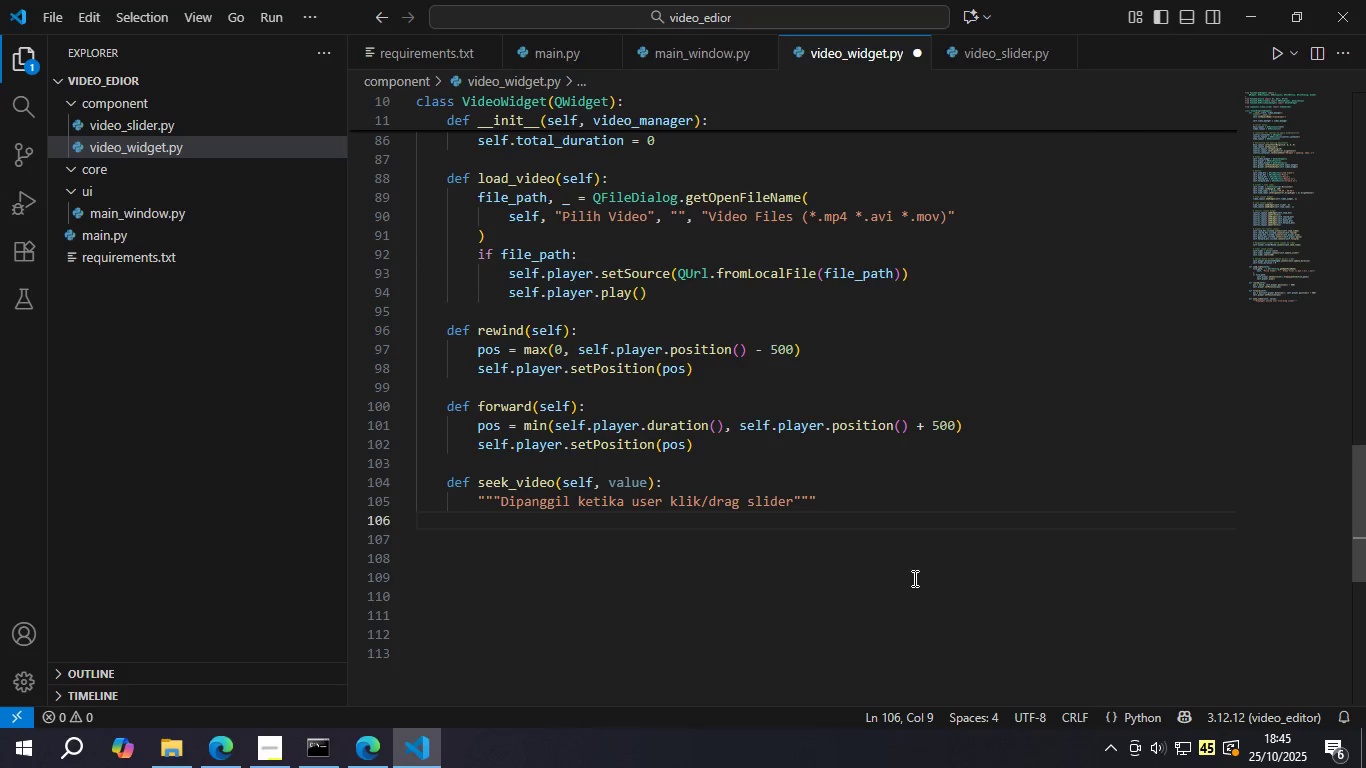 
type(if self.plyer)
 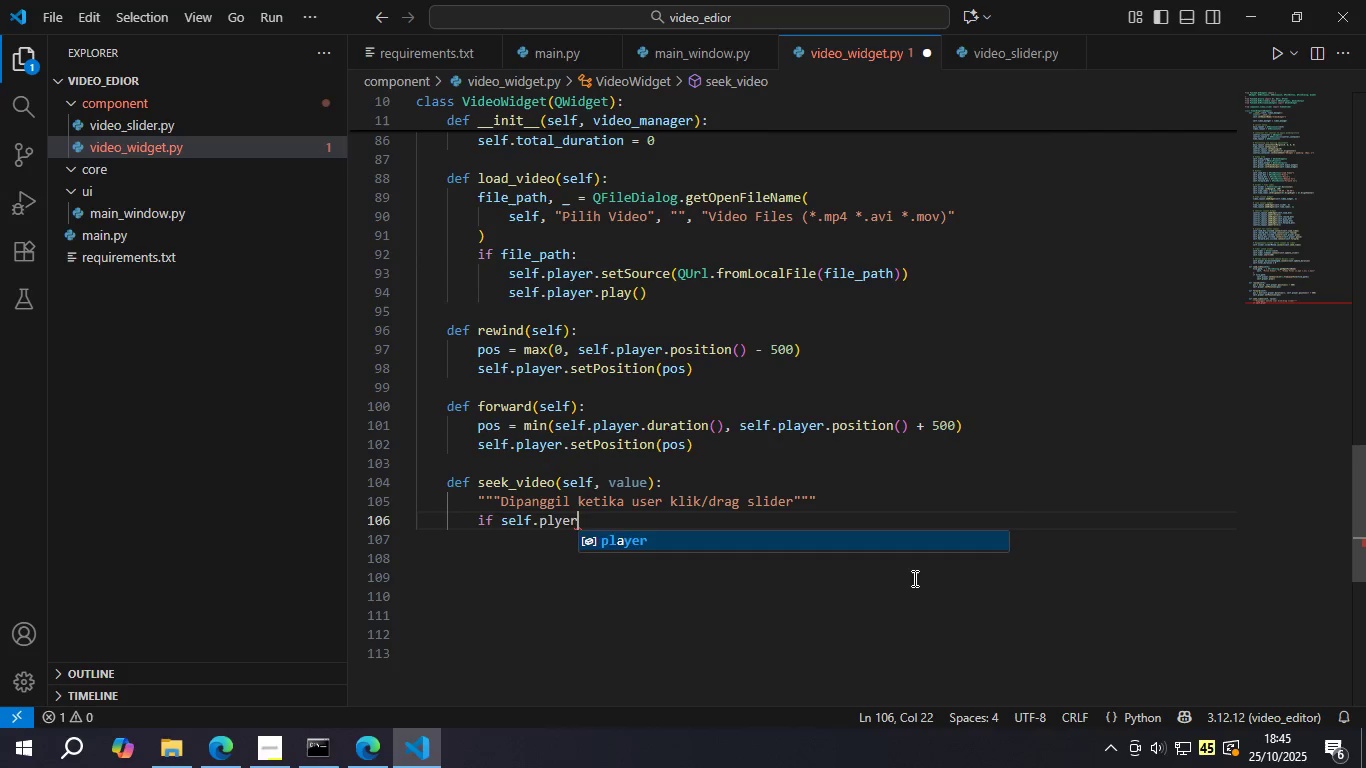 
key(Enter)
 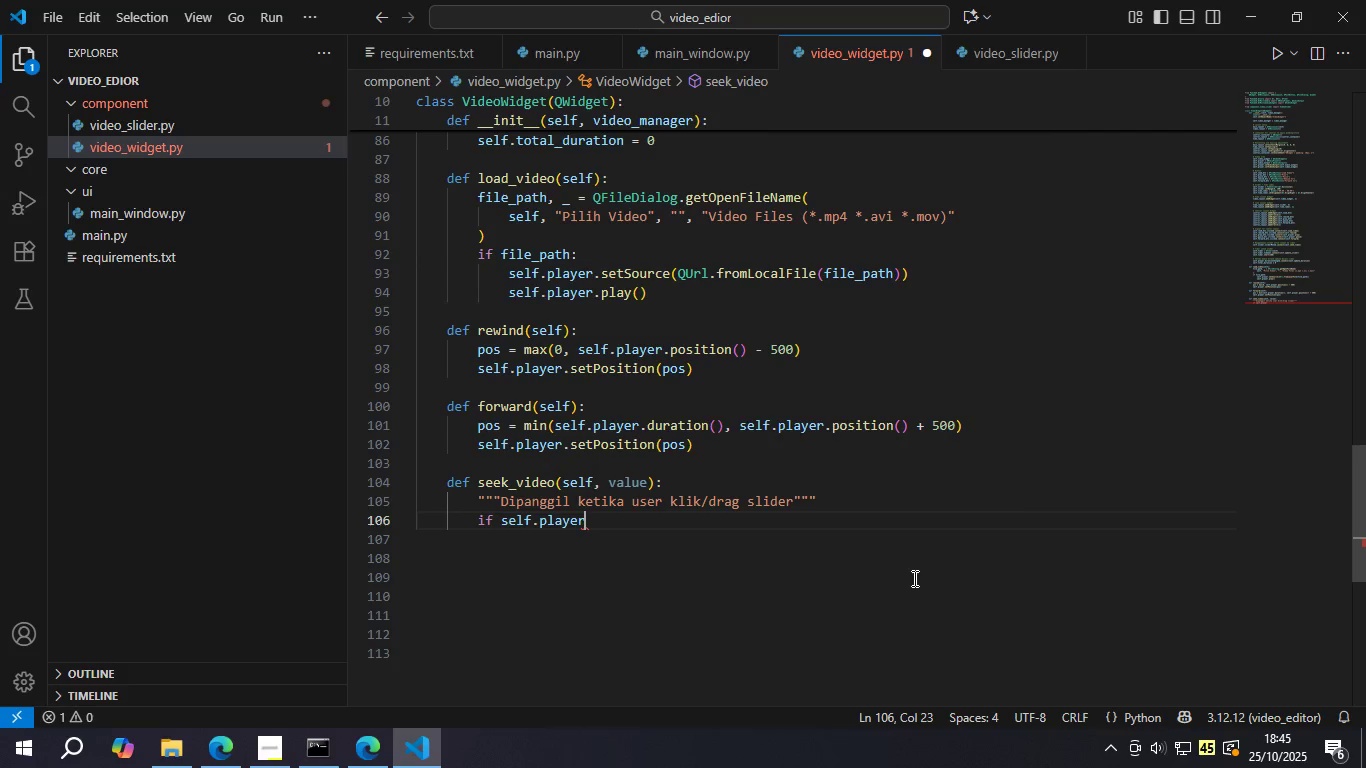 
type(.dur)
 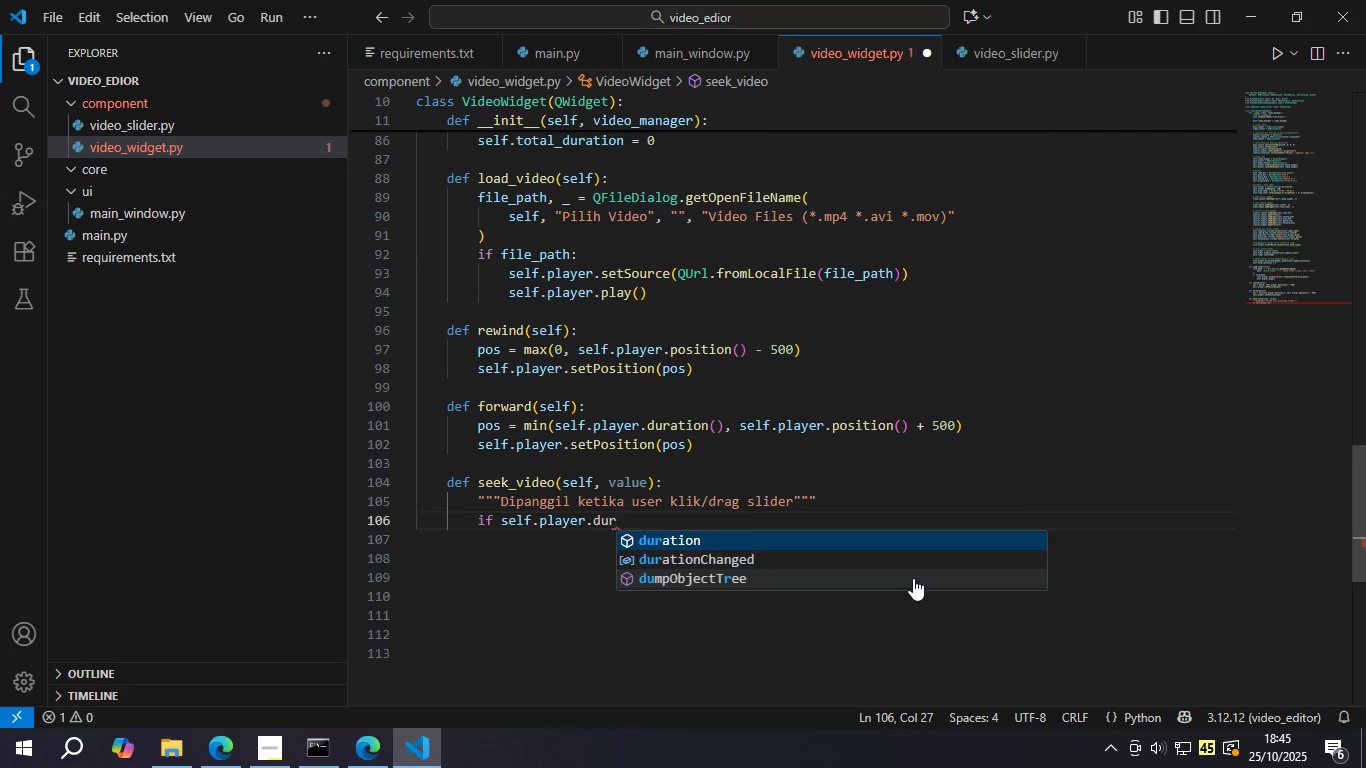 
key(Enter)
 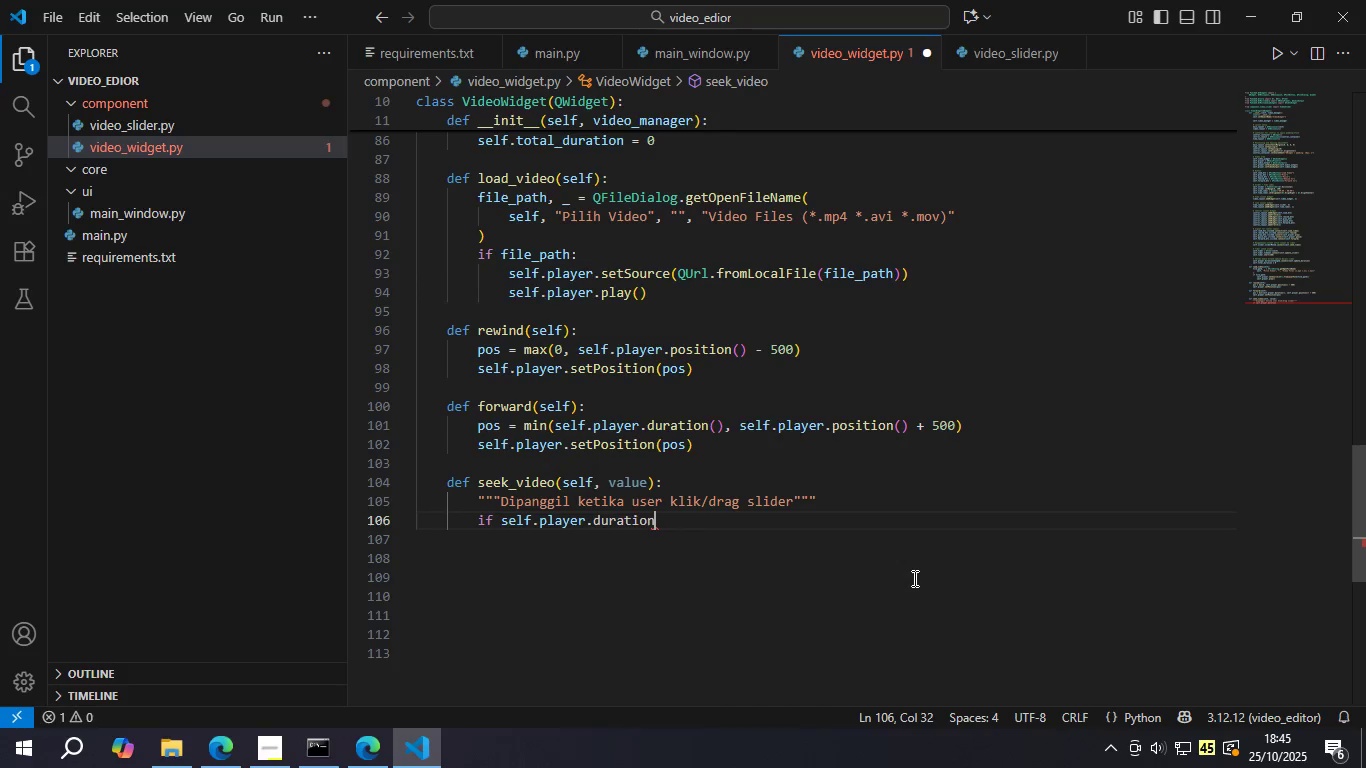 
key(Shift+ShiftLeft)
 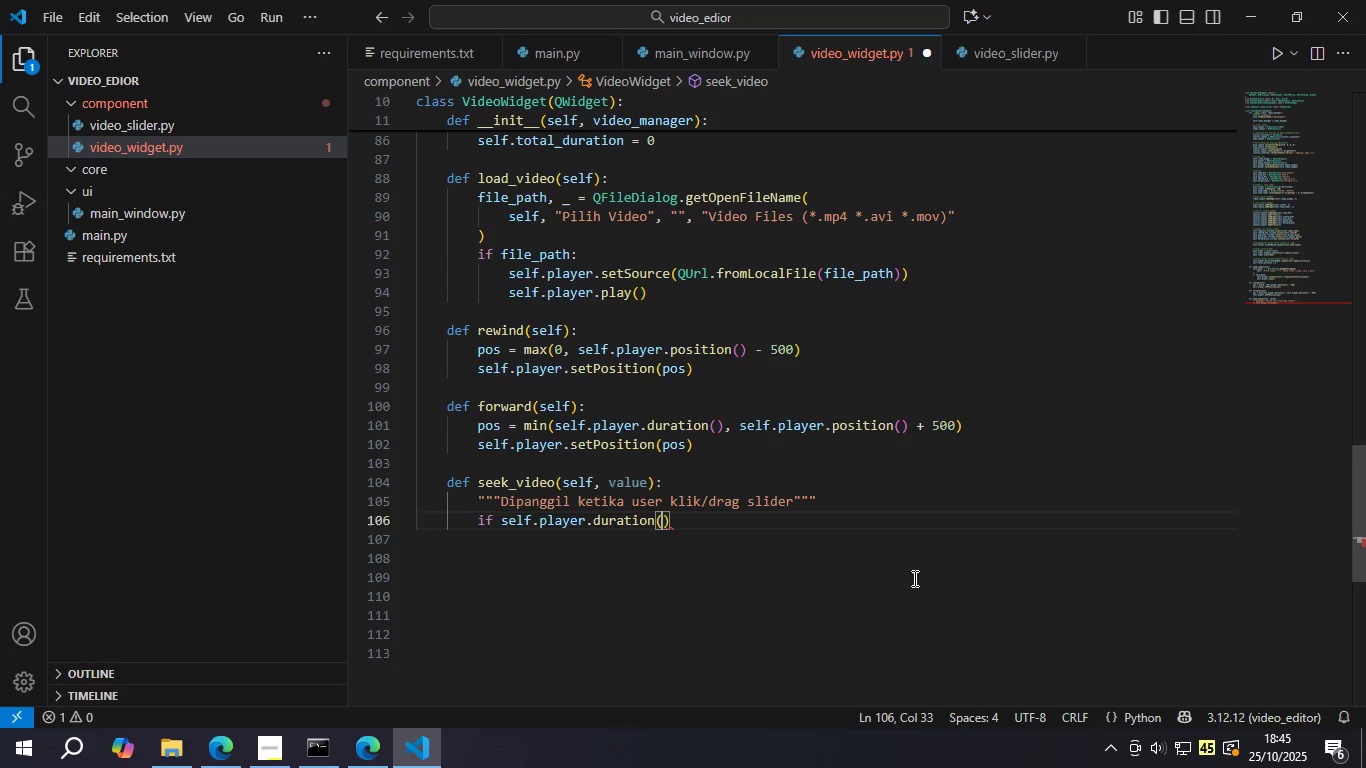 
key(Shift+9)
 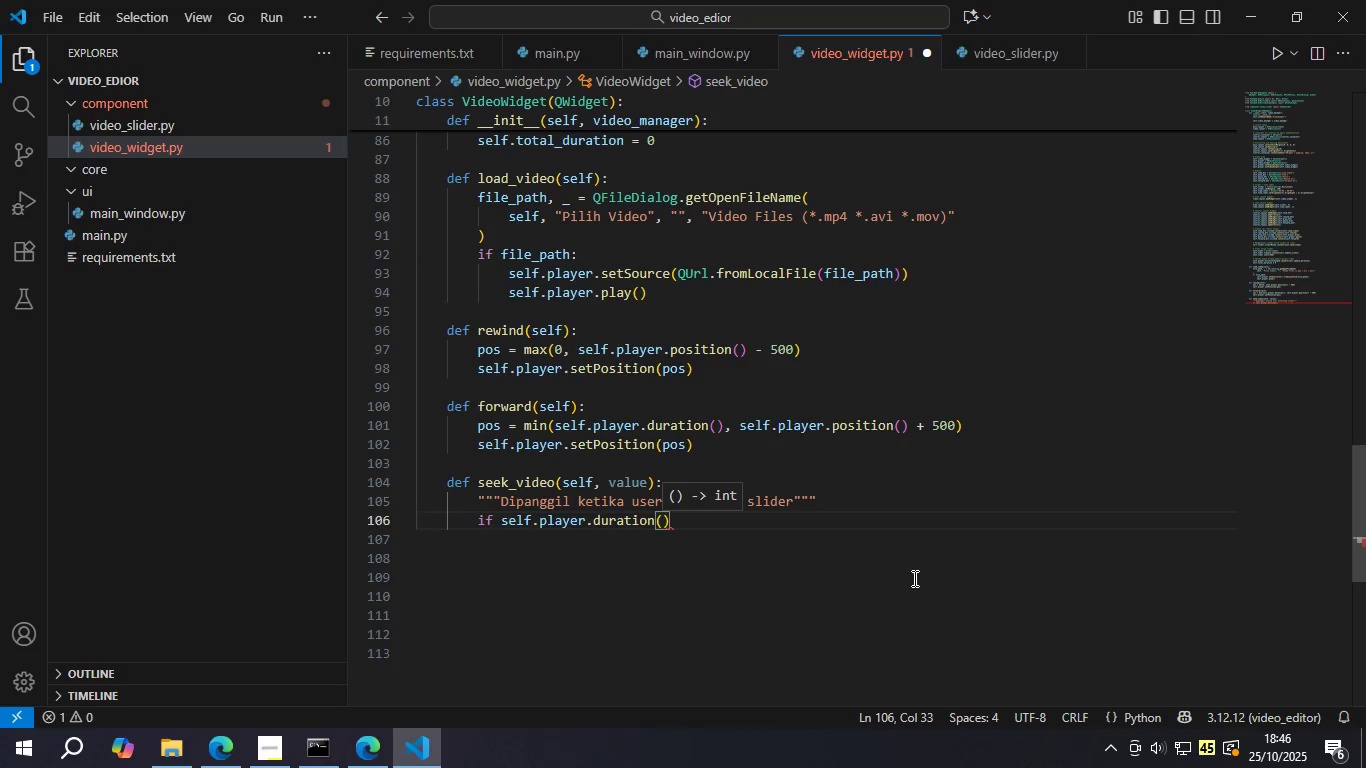 
key(ArrowRight)
 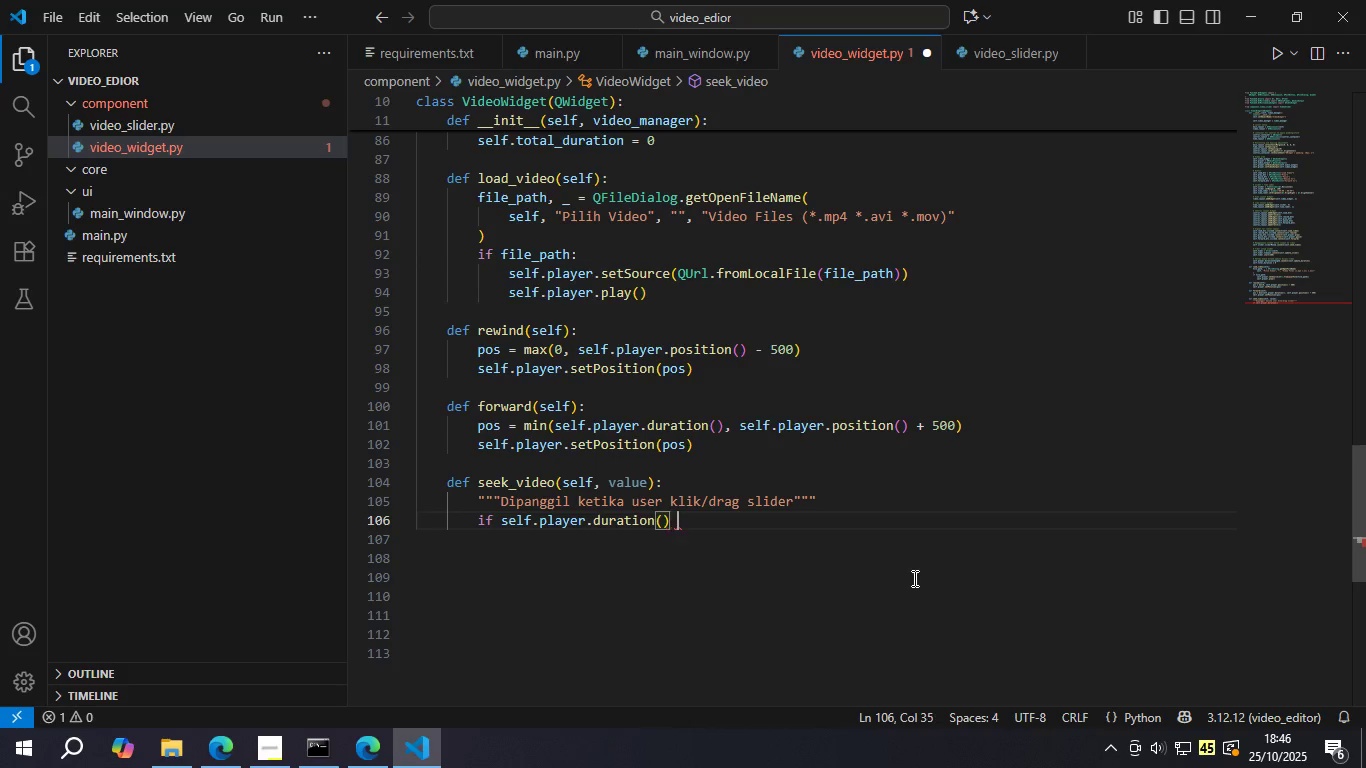 
key(Space)
 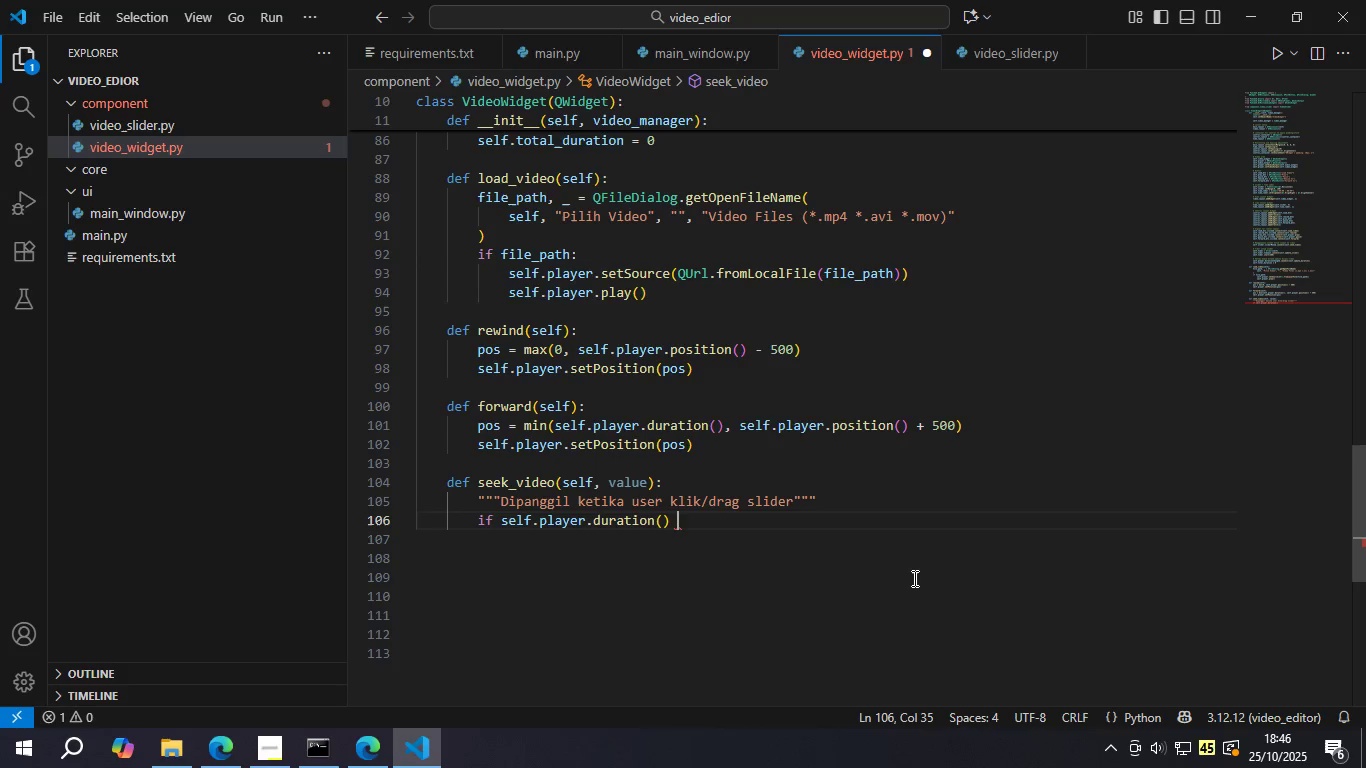 
key(Shift+Period)
 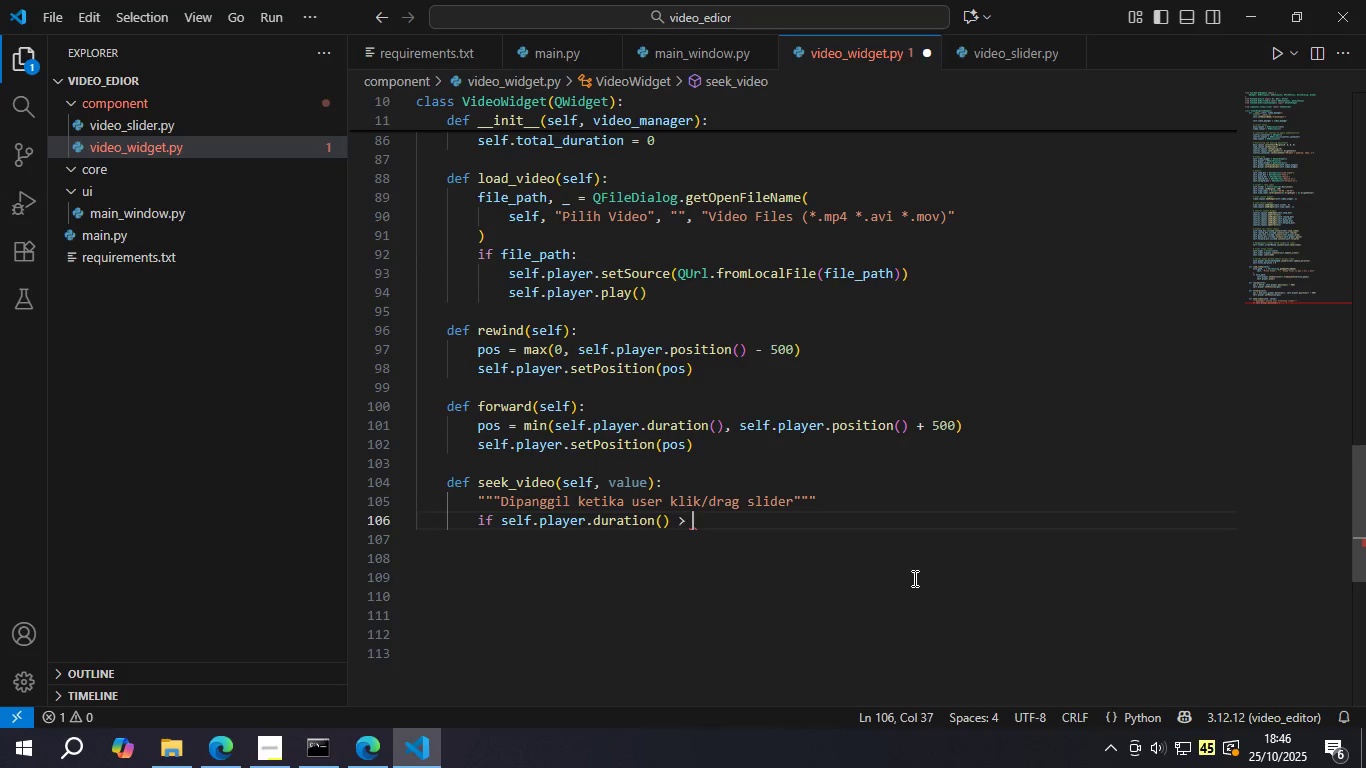 
key(Space)
 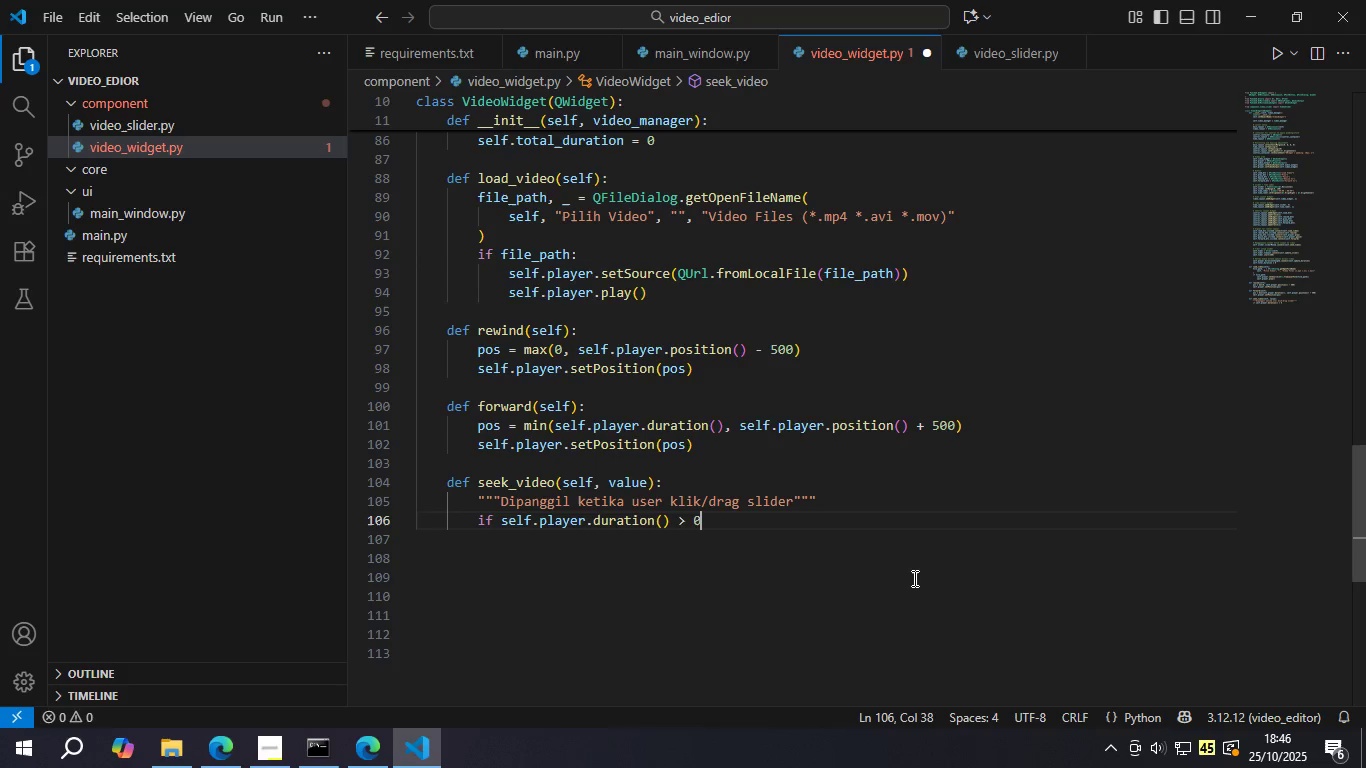 
key(0)
 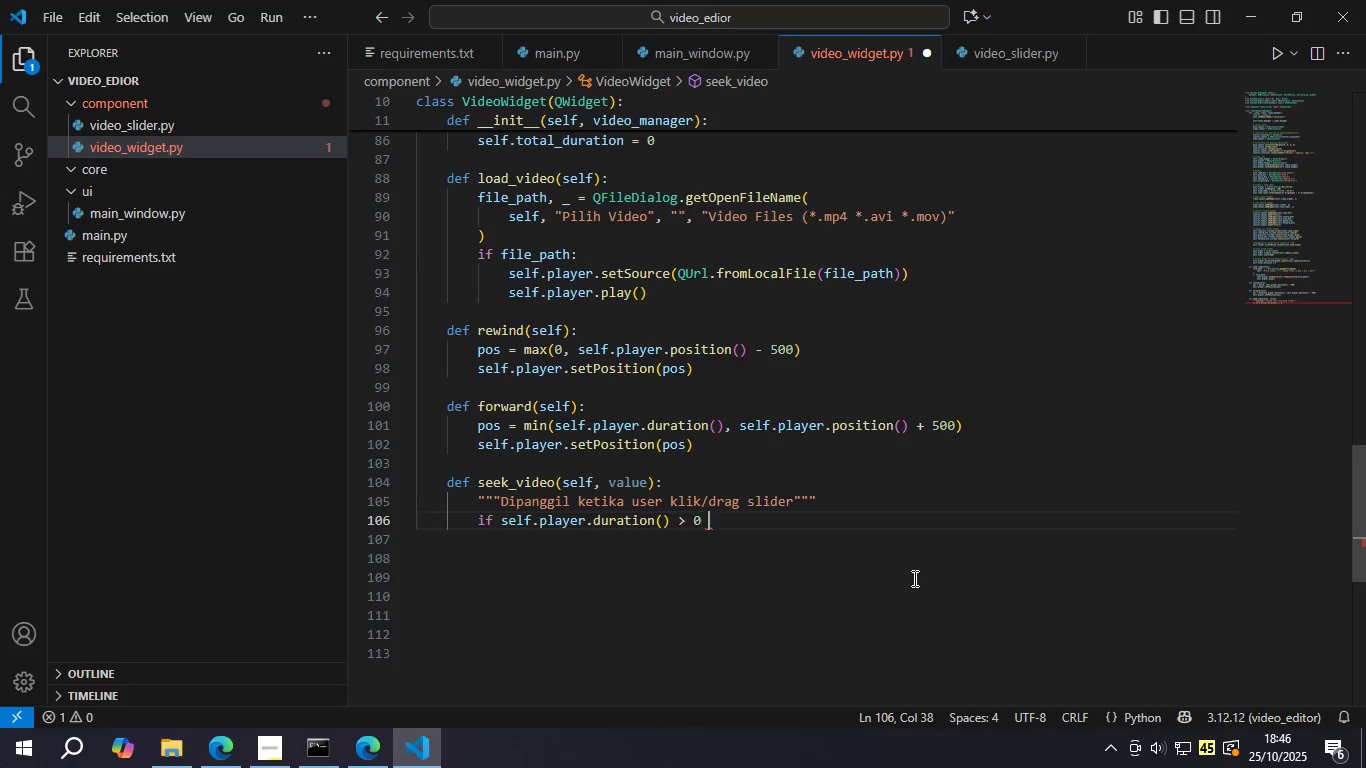 
key(Space)
 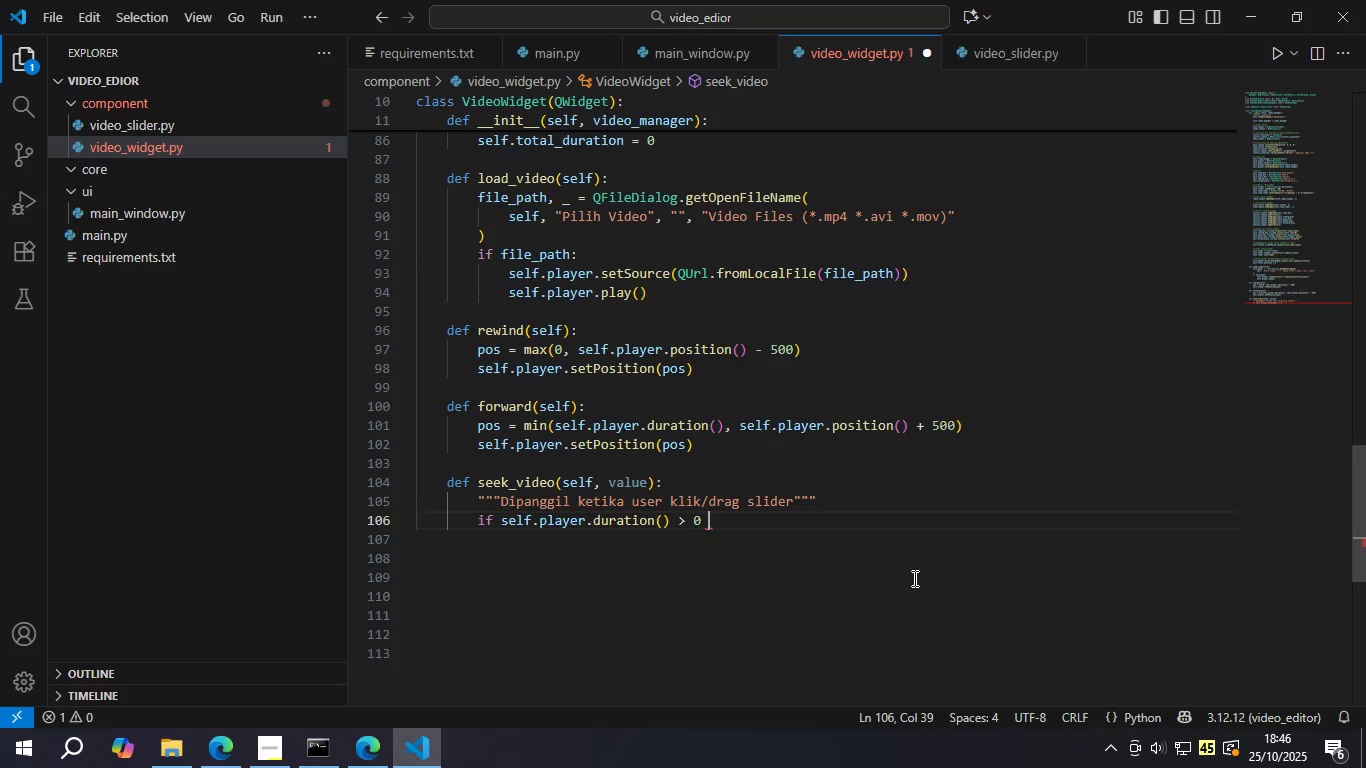 
key(Backspace)
 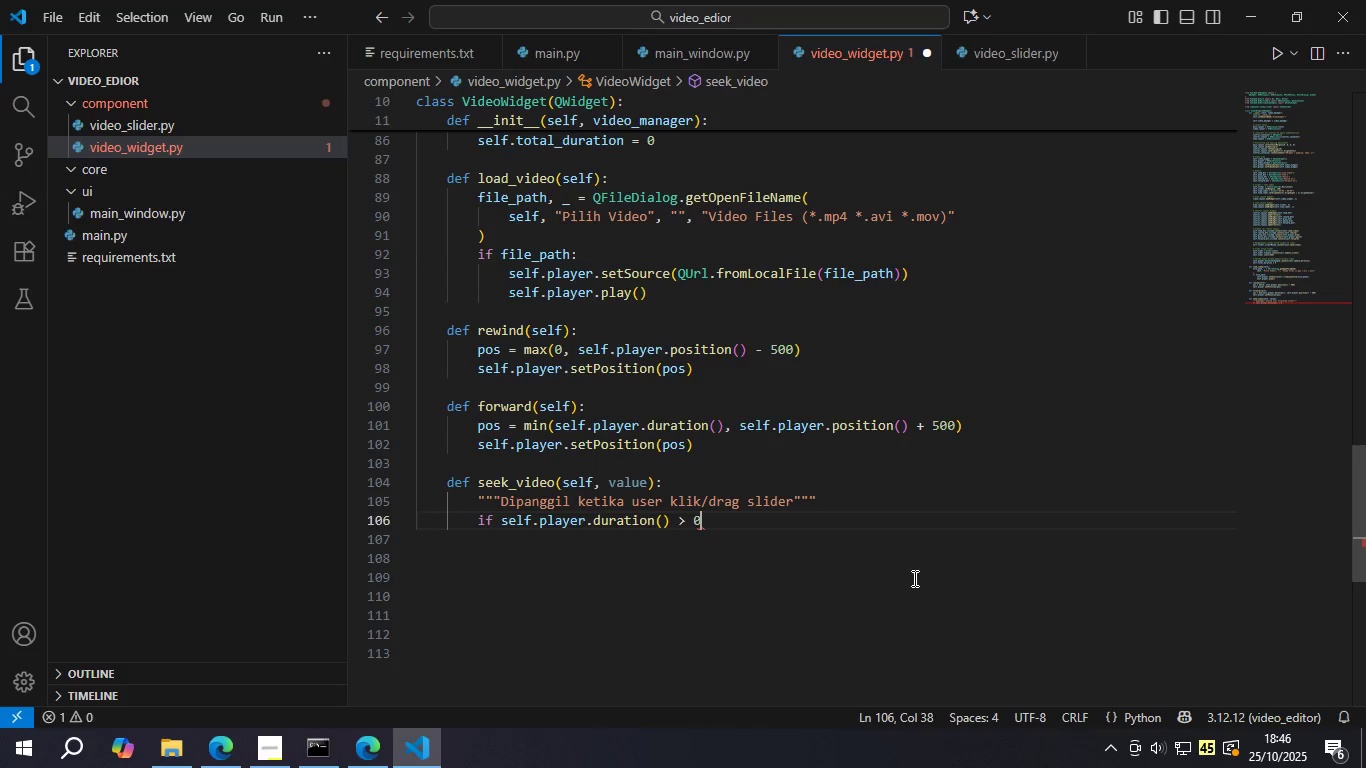 
key(Shift+ShiftLeft)
 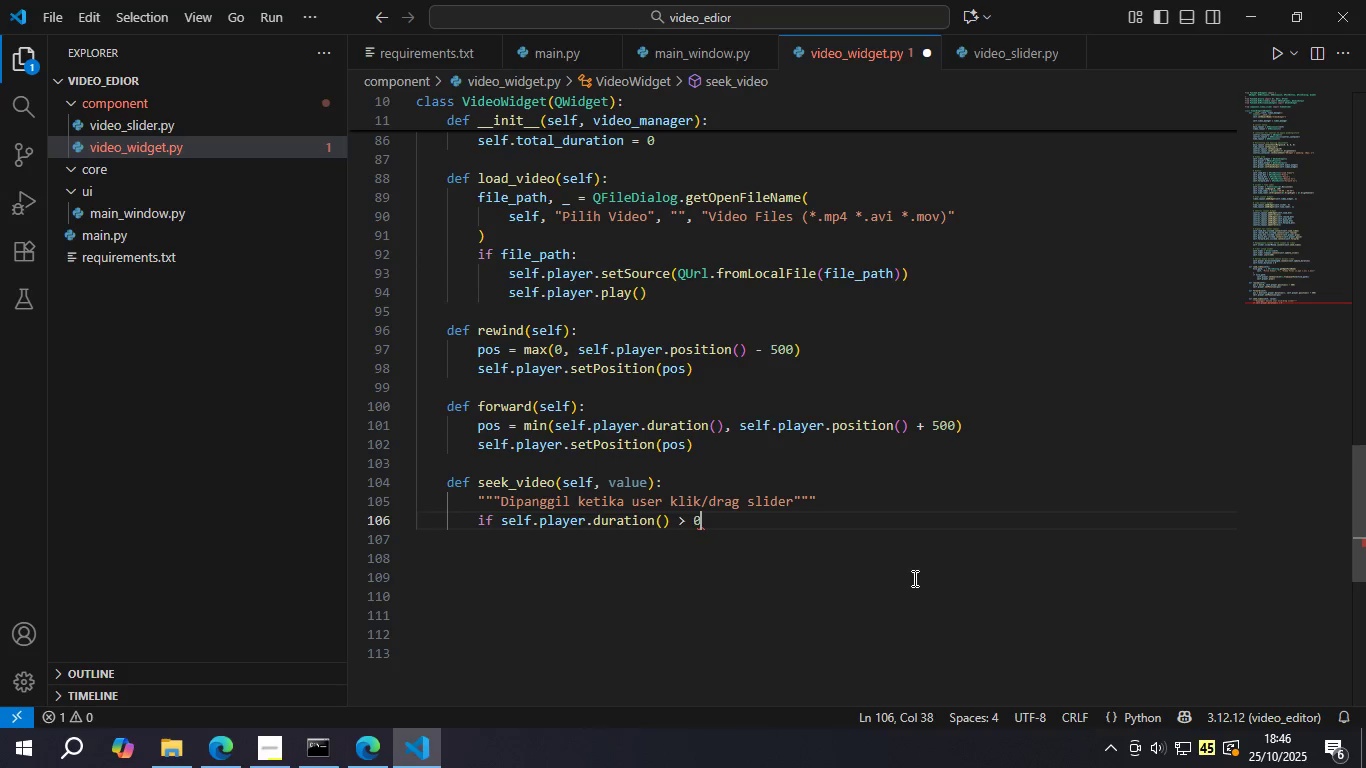 
key(Shift+Semicolon)
 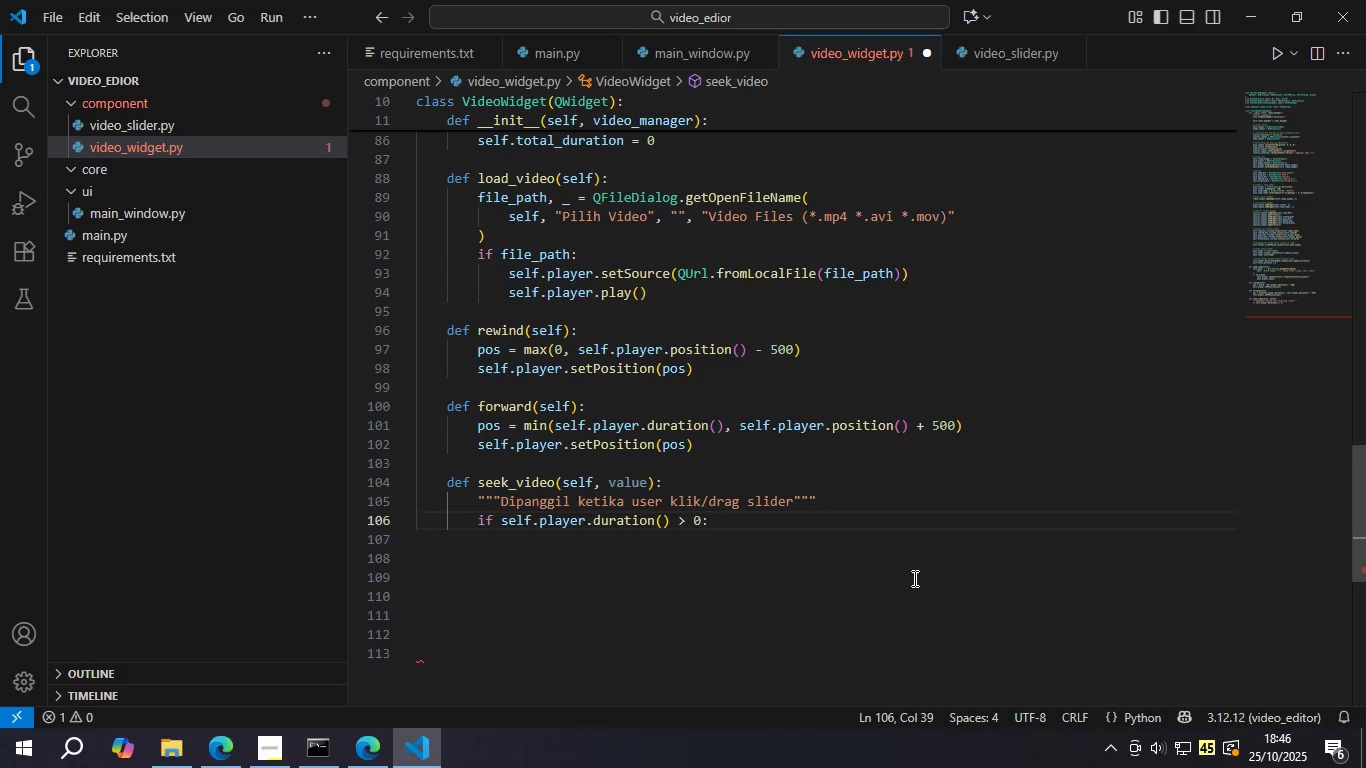 
key(Enter)
 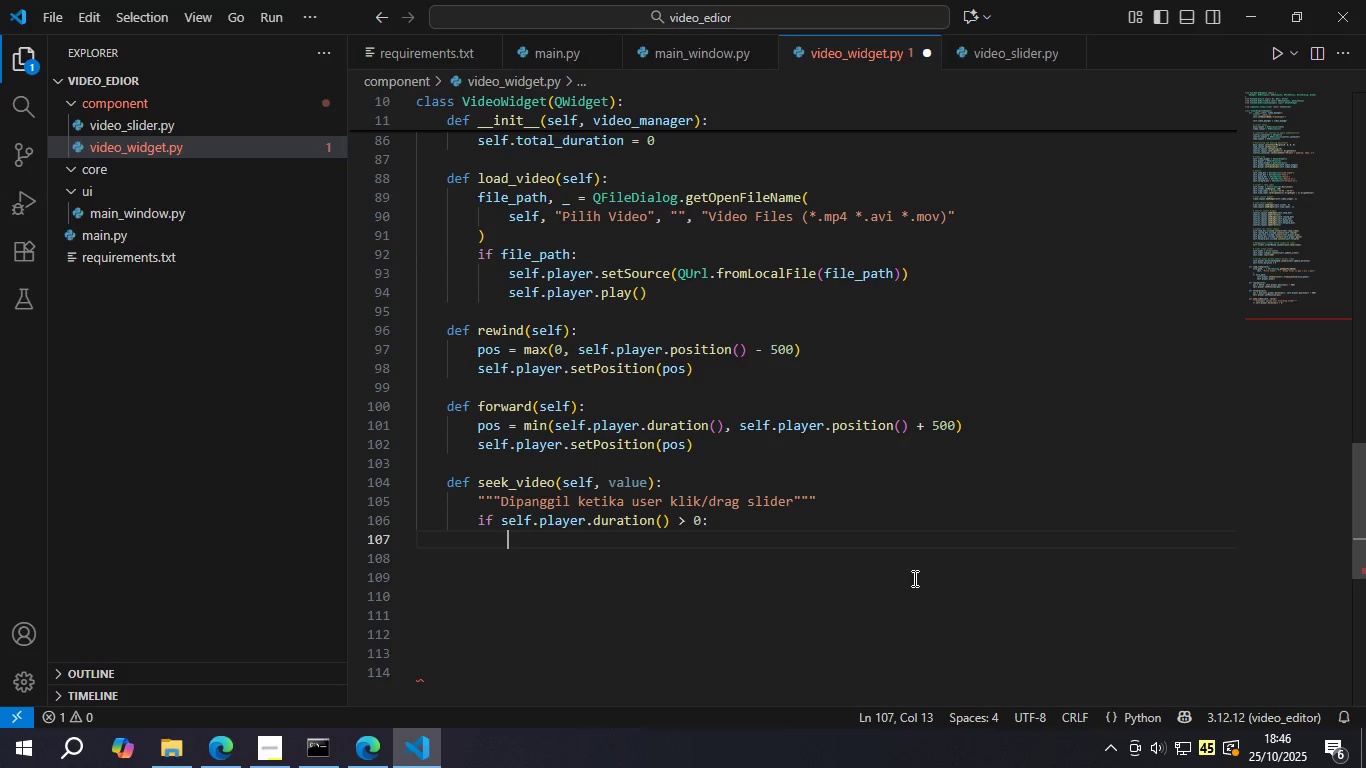 
type(position = int(value)
 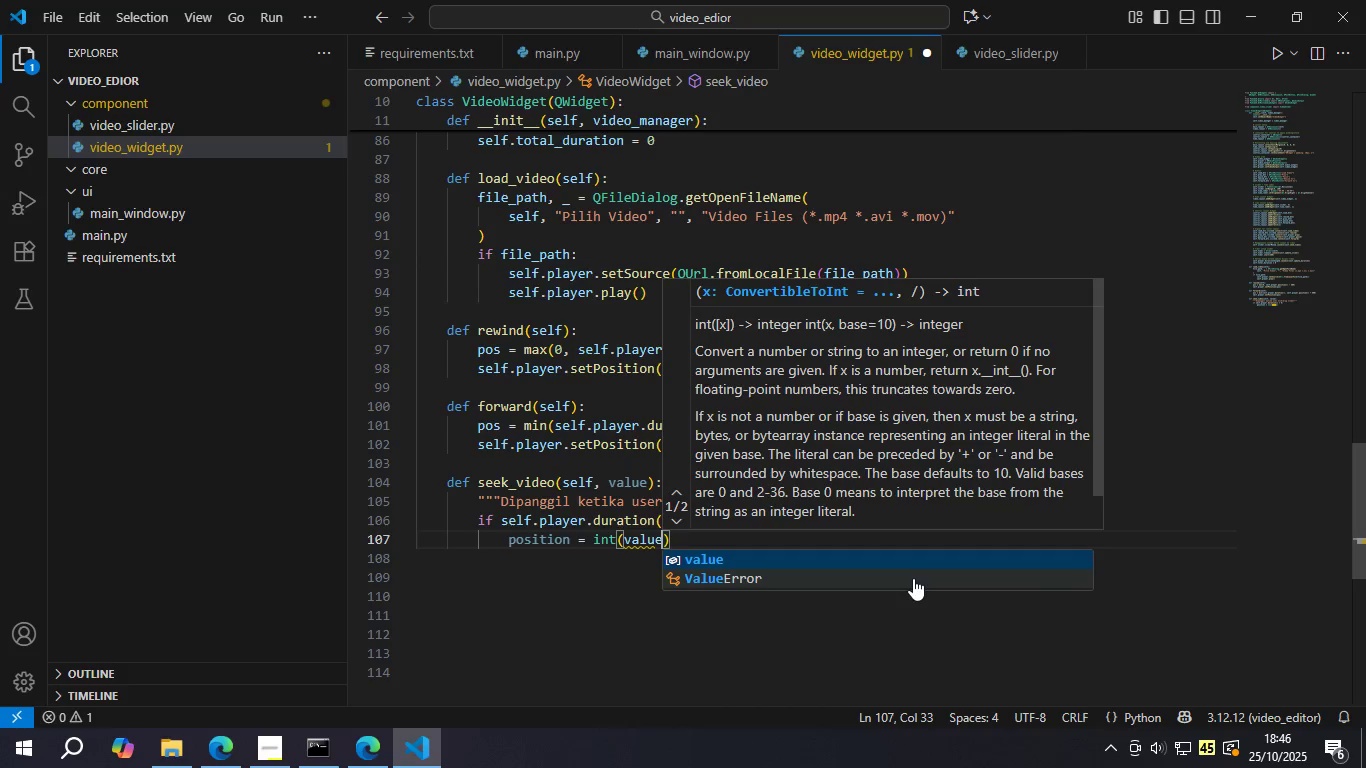 
key(Enter)
 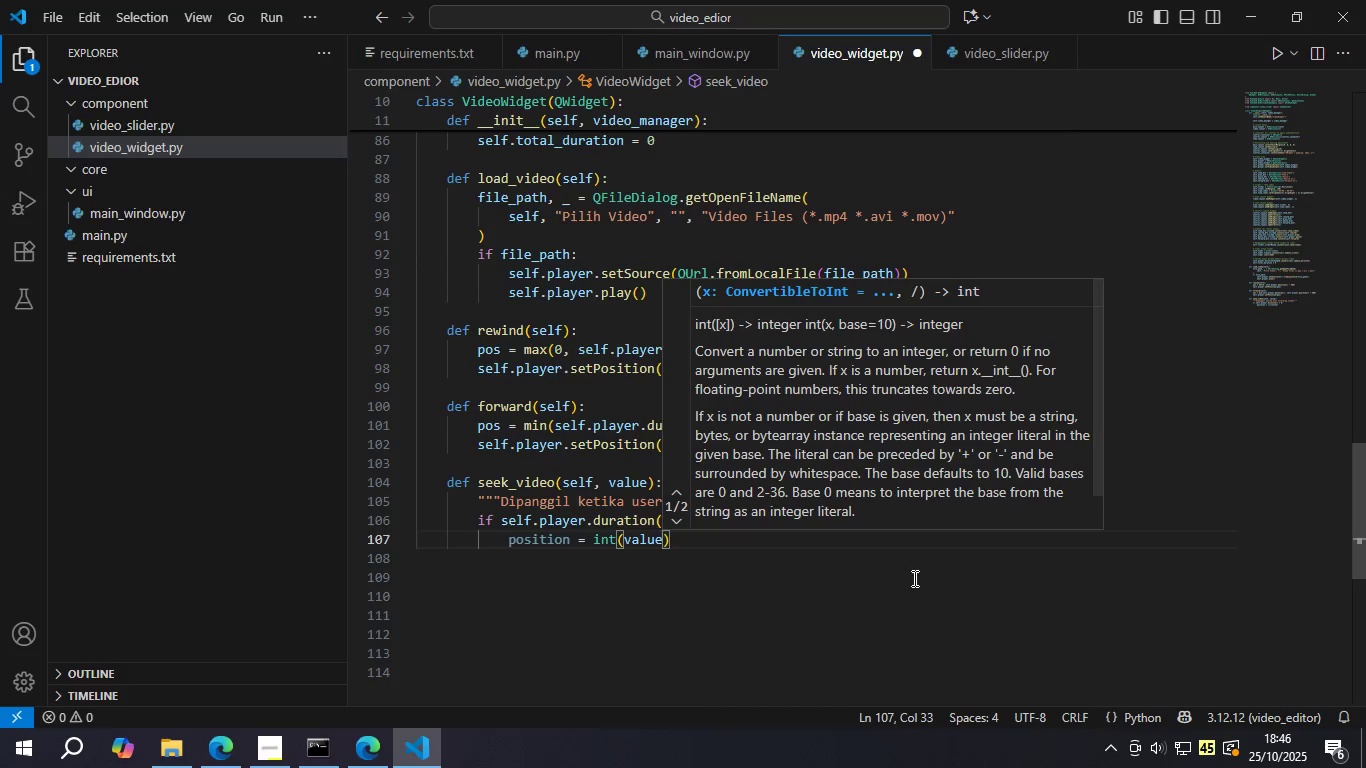 
type( / 100)
 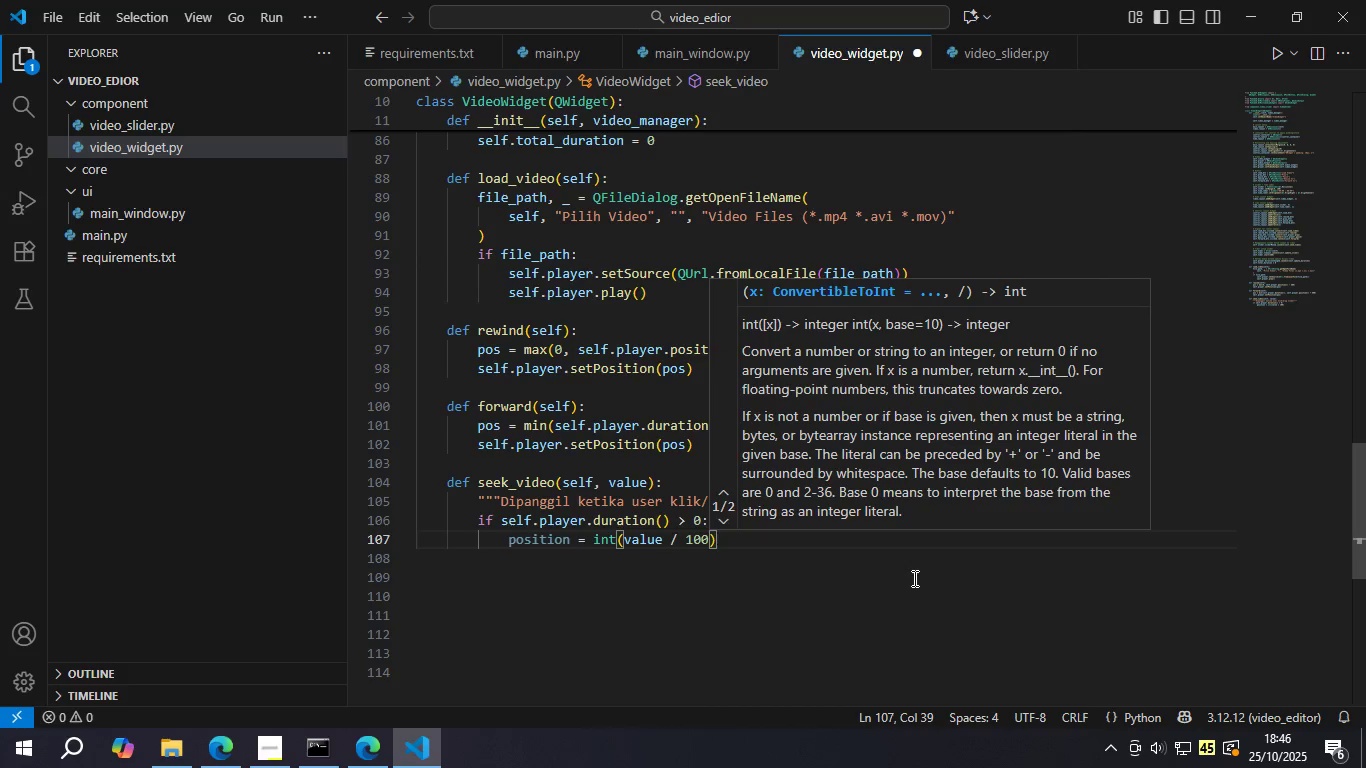 
key(ArrowRight)
 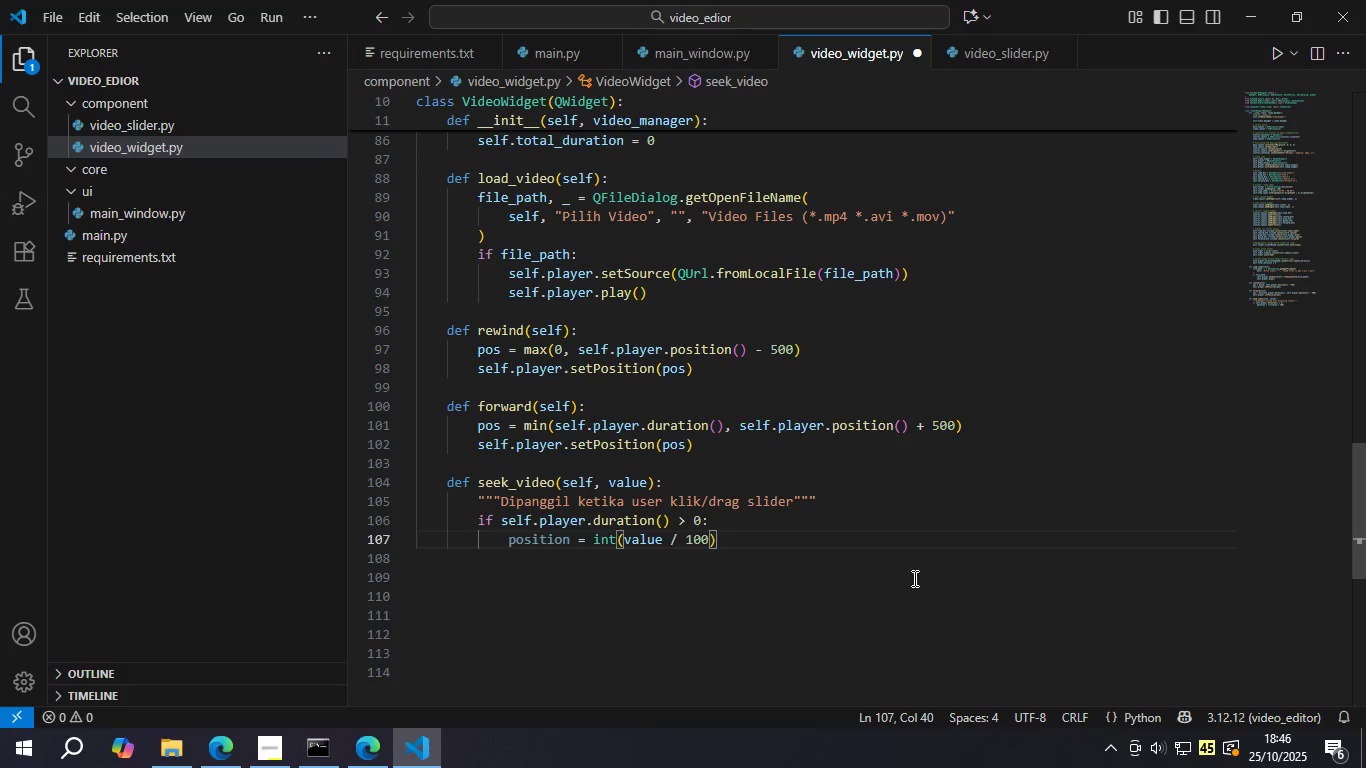 
type( * self.plae)
 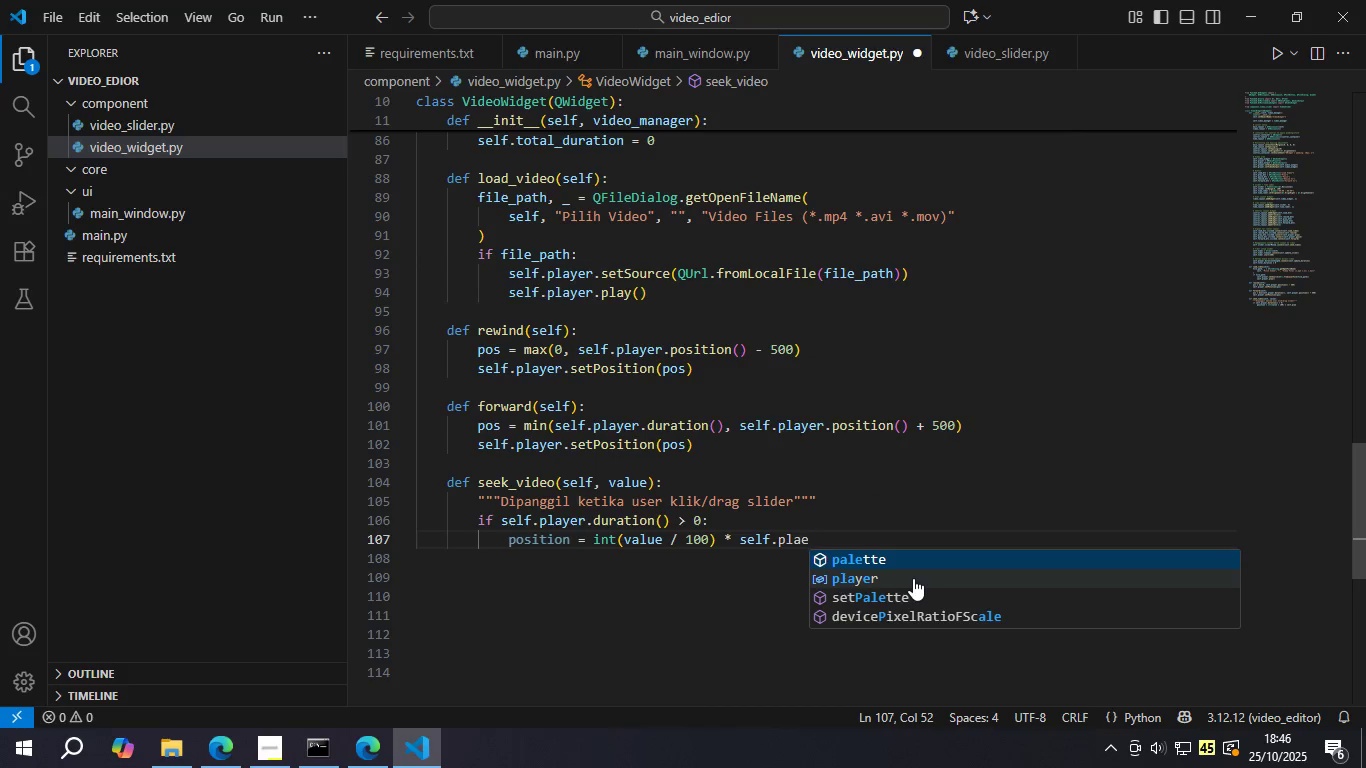 
key(ArrowDown)
 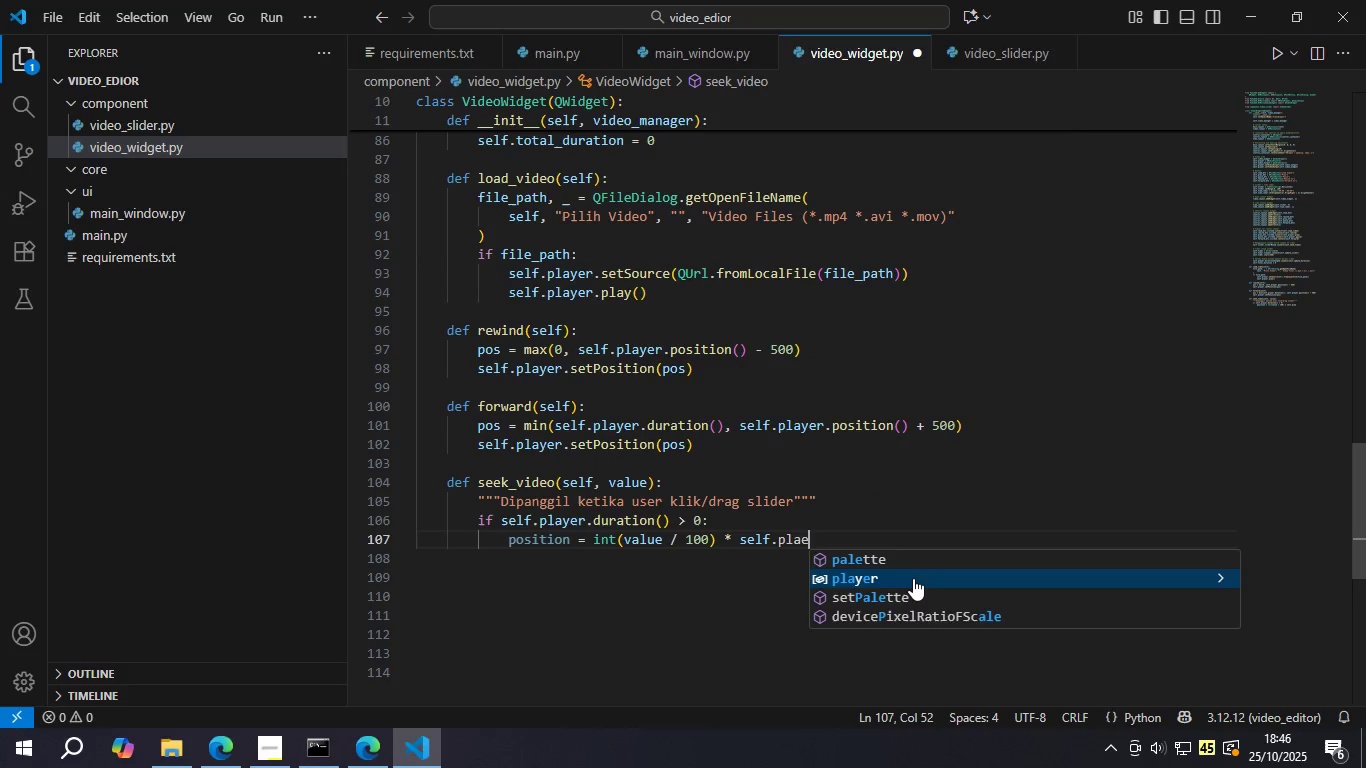 
key(Enter)
 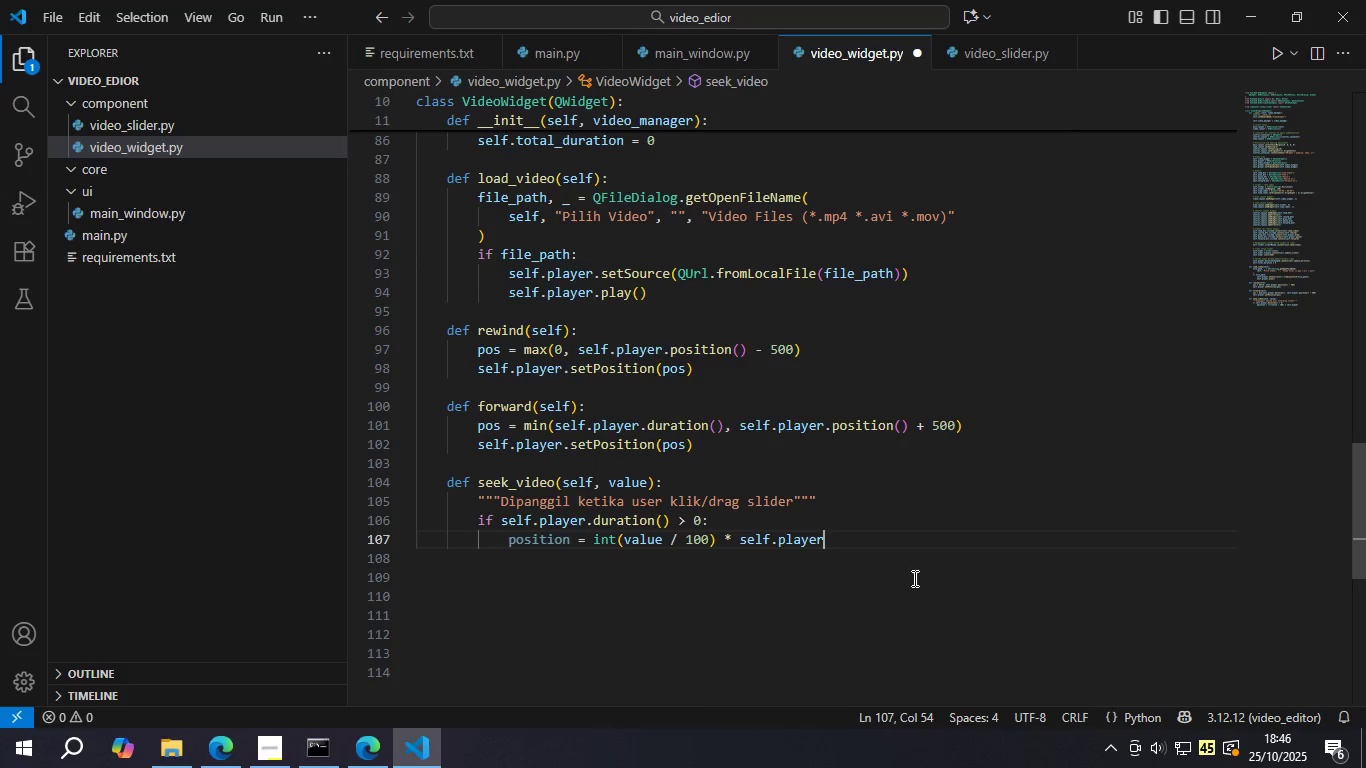 
type(.dura)
 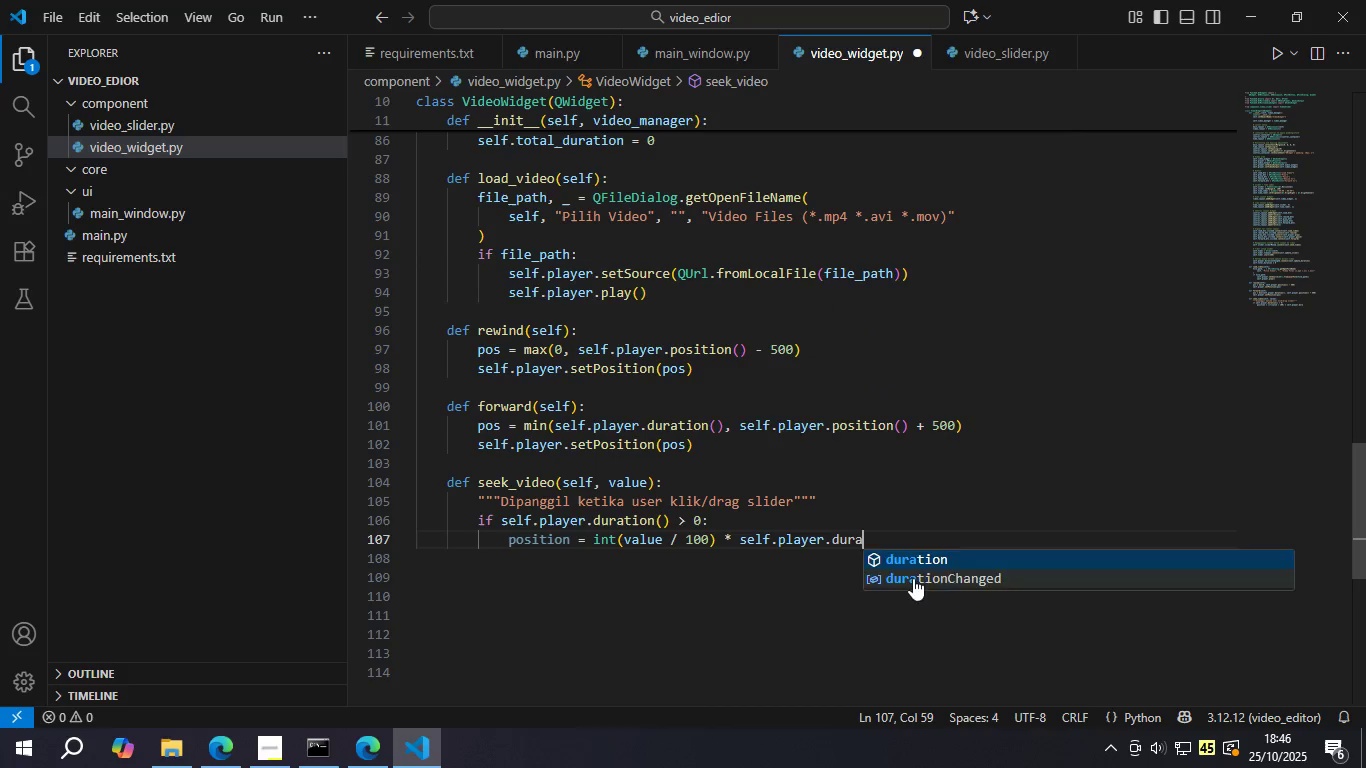 
key(Enter)
 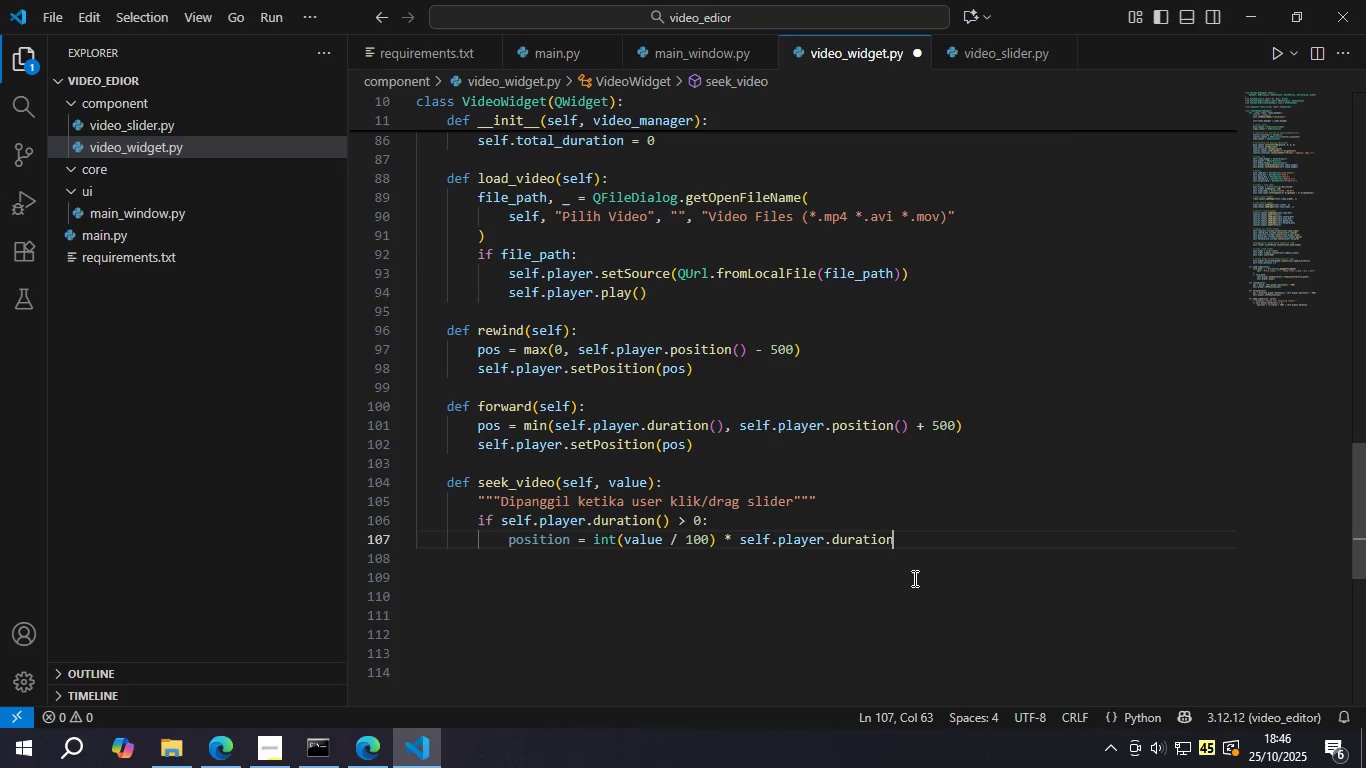 
key(Shift+9)
 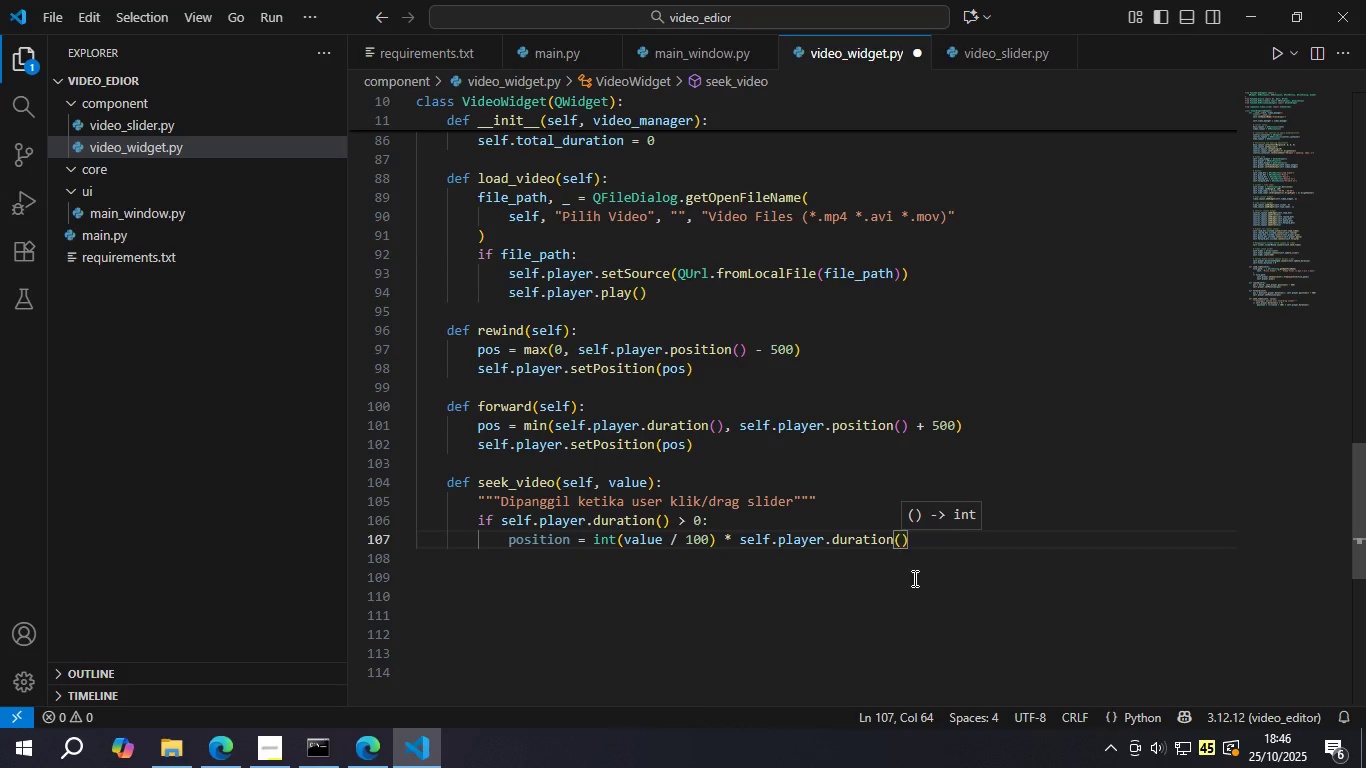 
key(ArrowRight)
 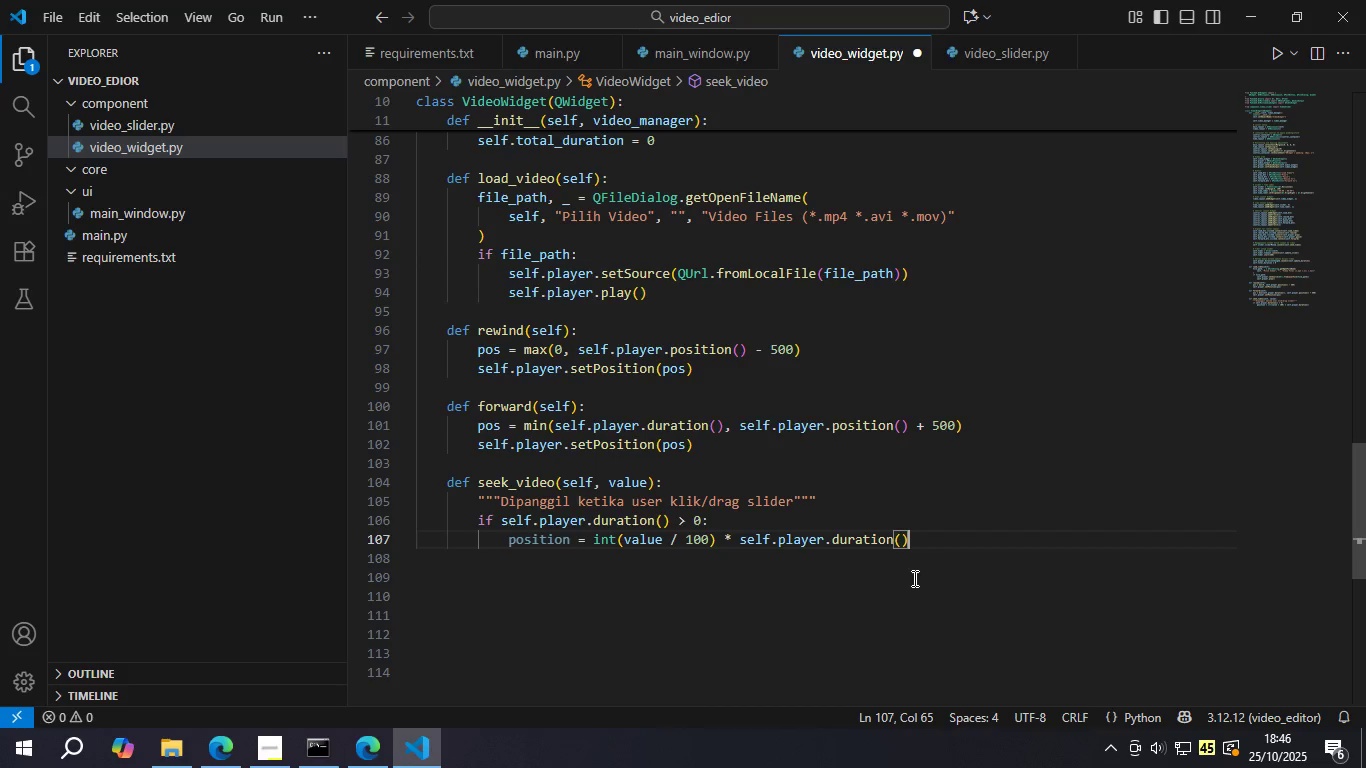 
key(Control+S)
 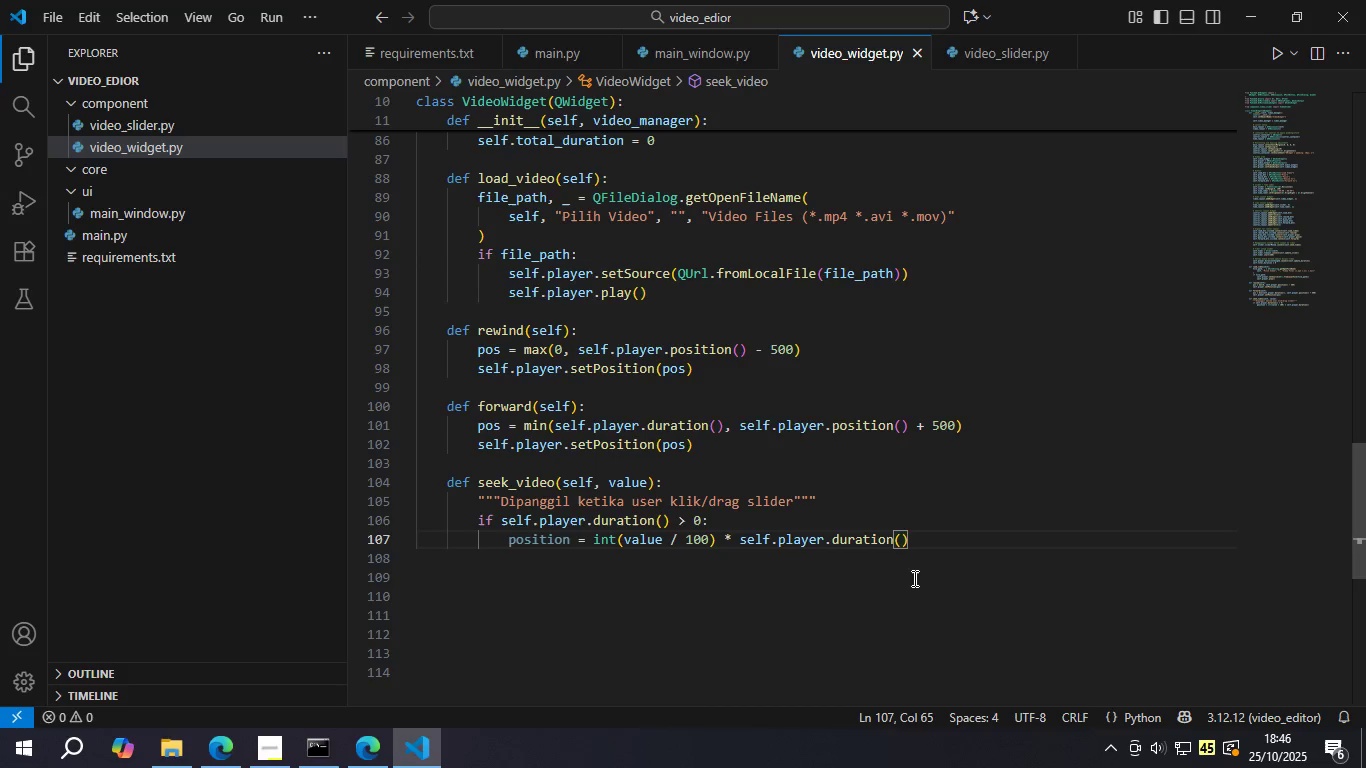 
key(Enter)
 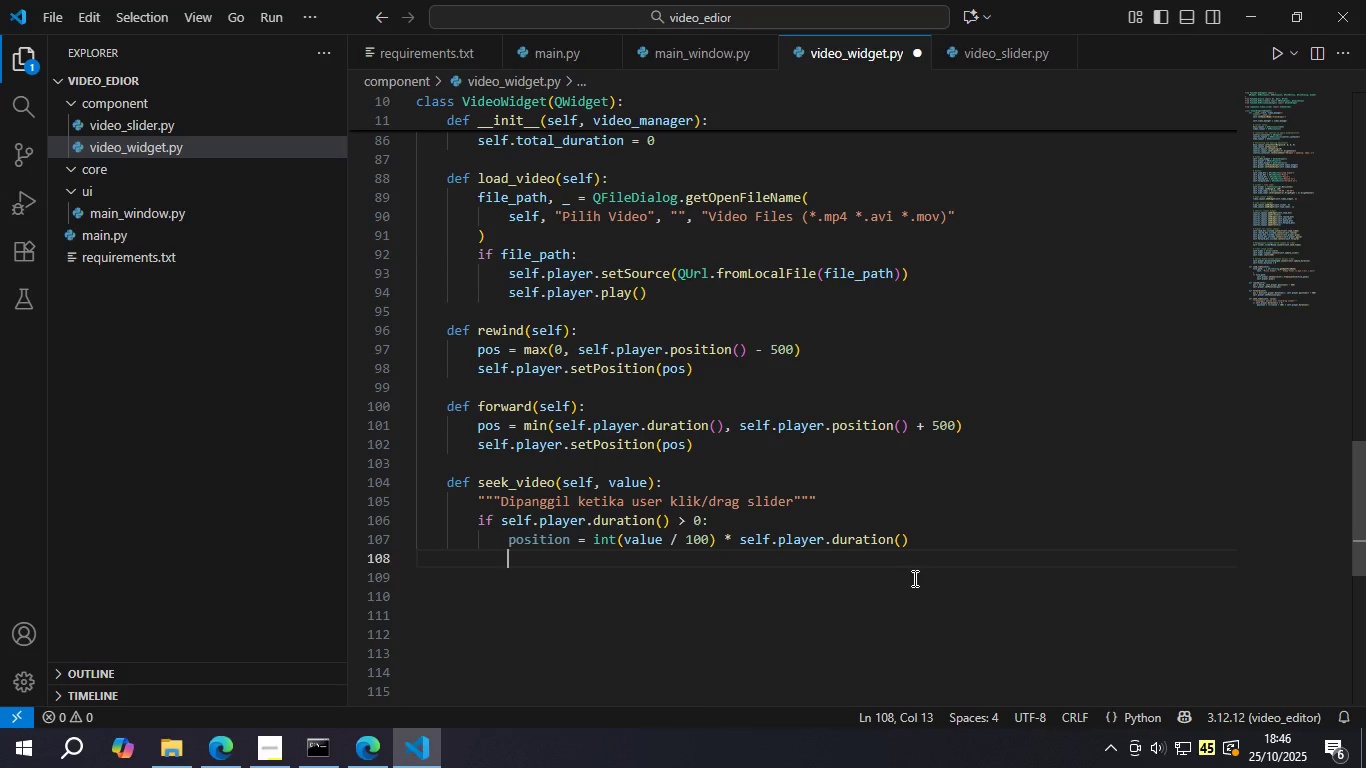 
type(sef)
 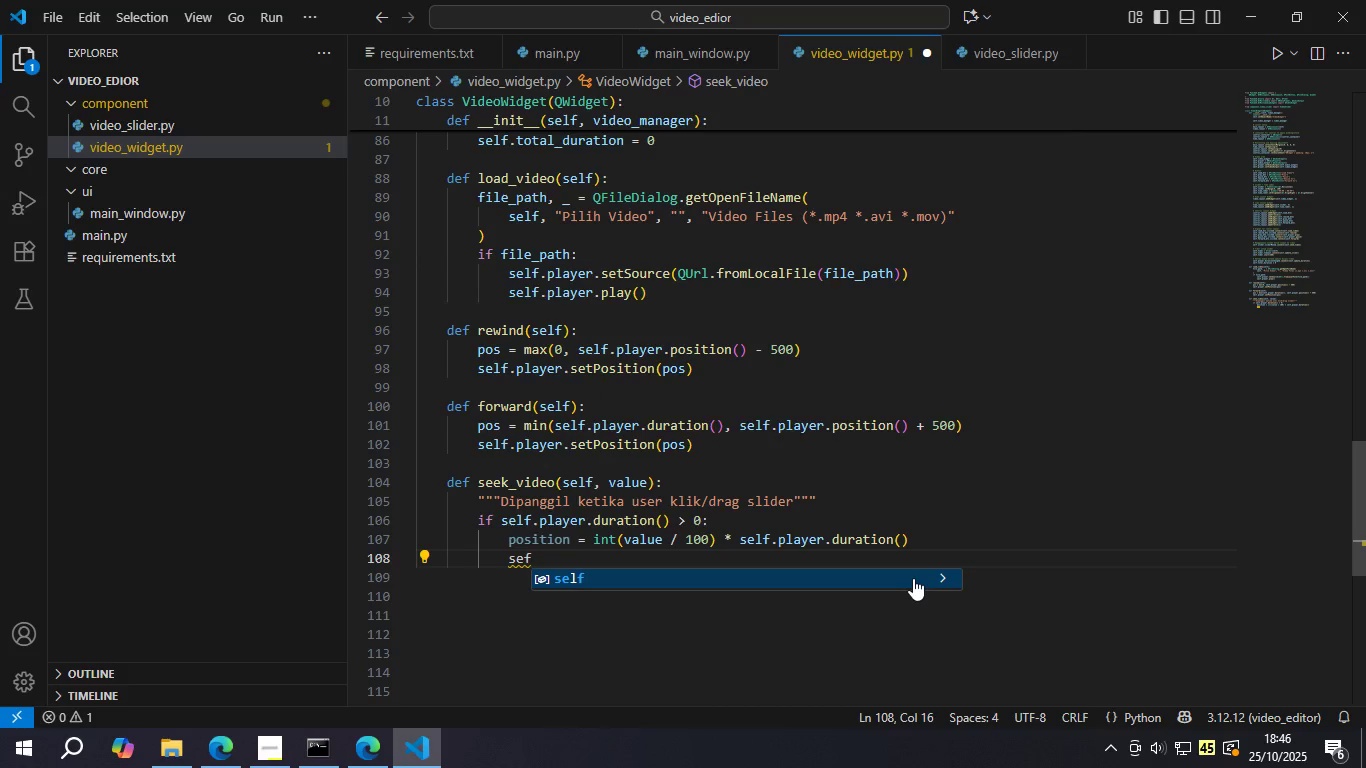 
key(Enter)
 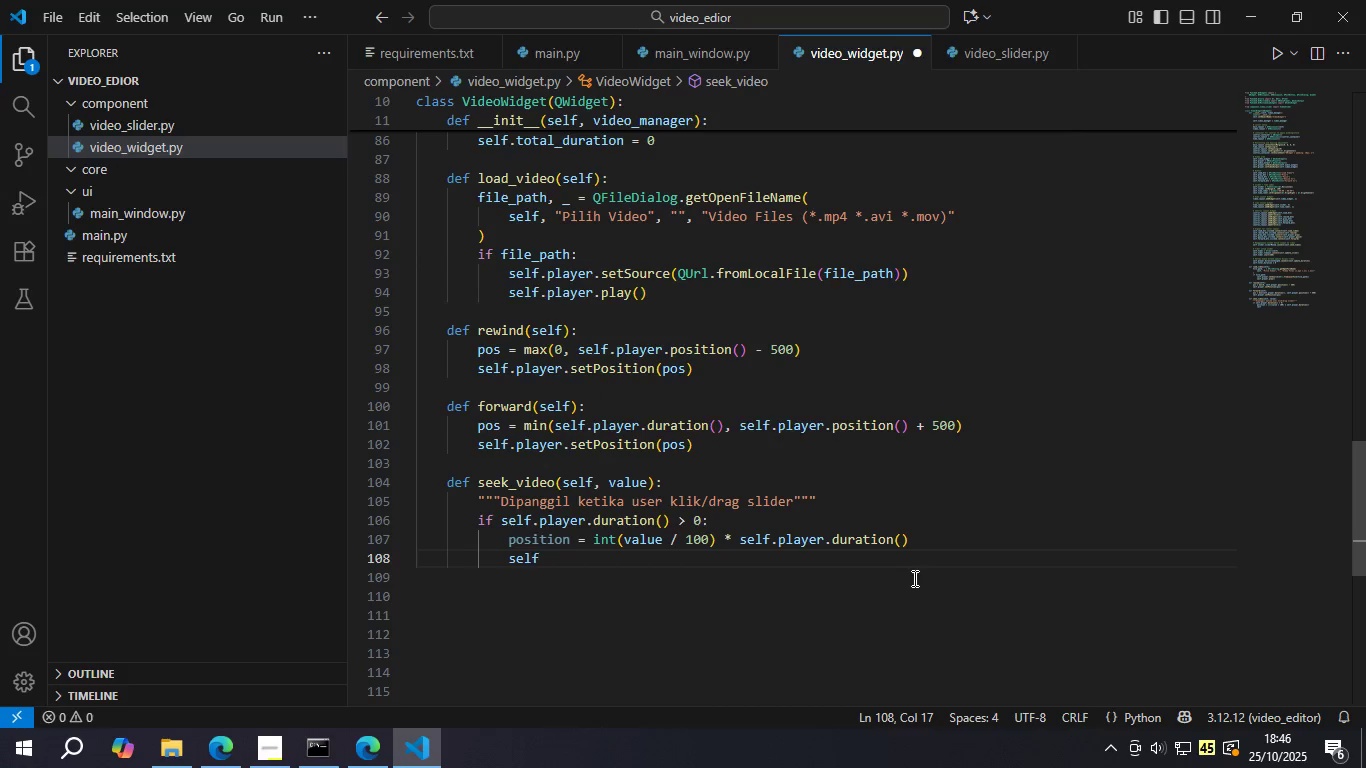 
type(.plaer)
 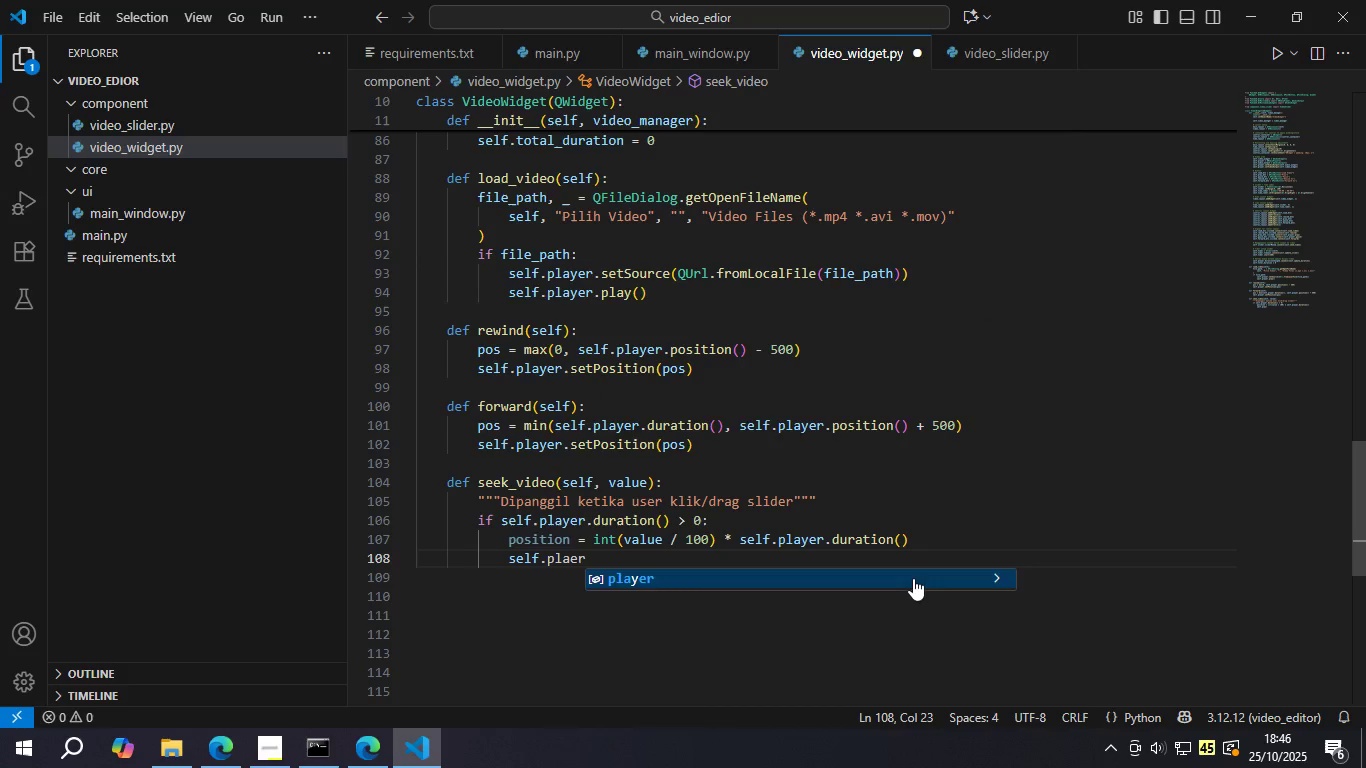 
key(Enter)
 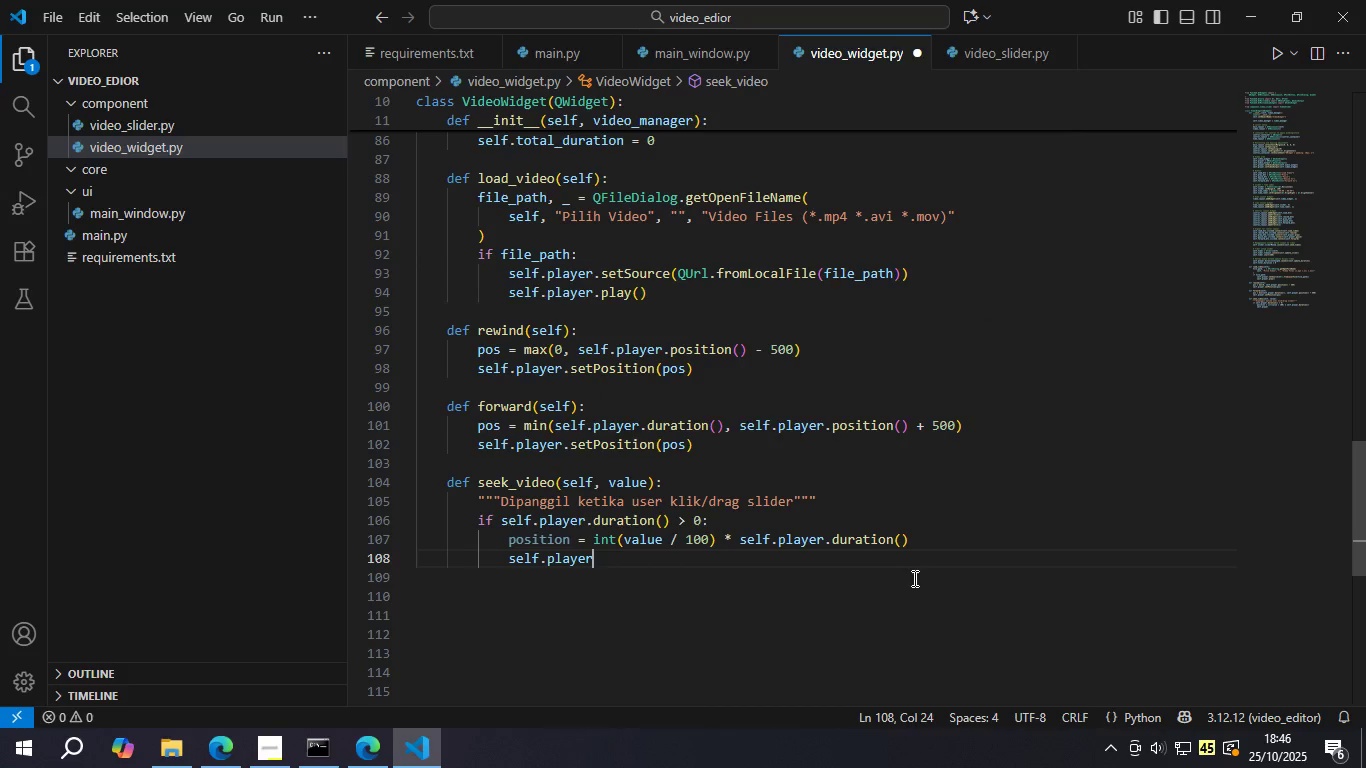 
hold_key(key=ShiftLeft, duration=0.52)
 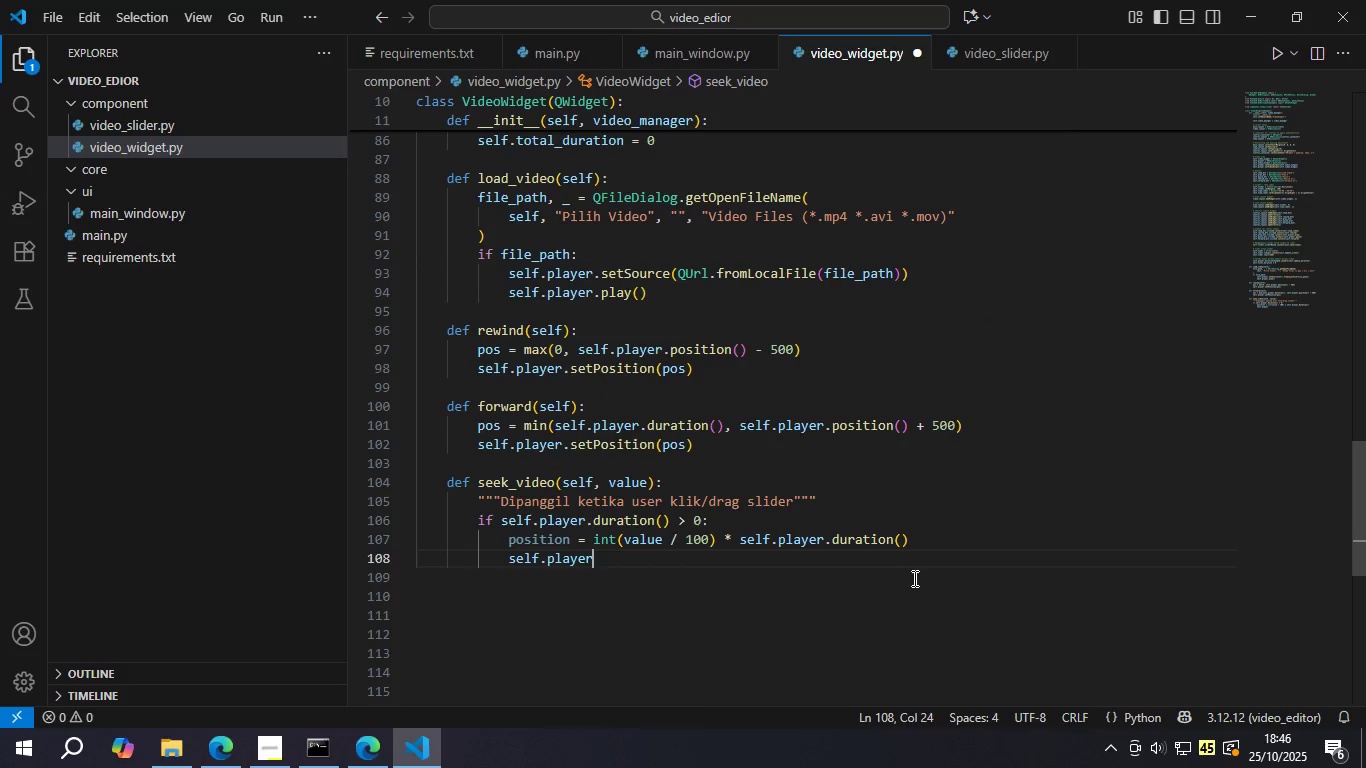 
type(()
key(Backspace)
type(.setPos)
 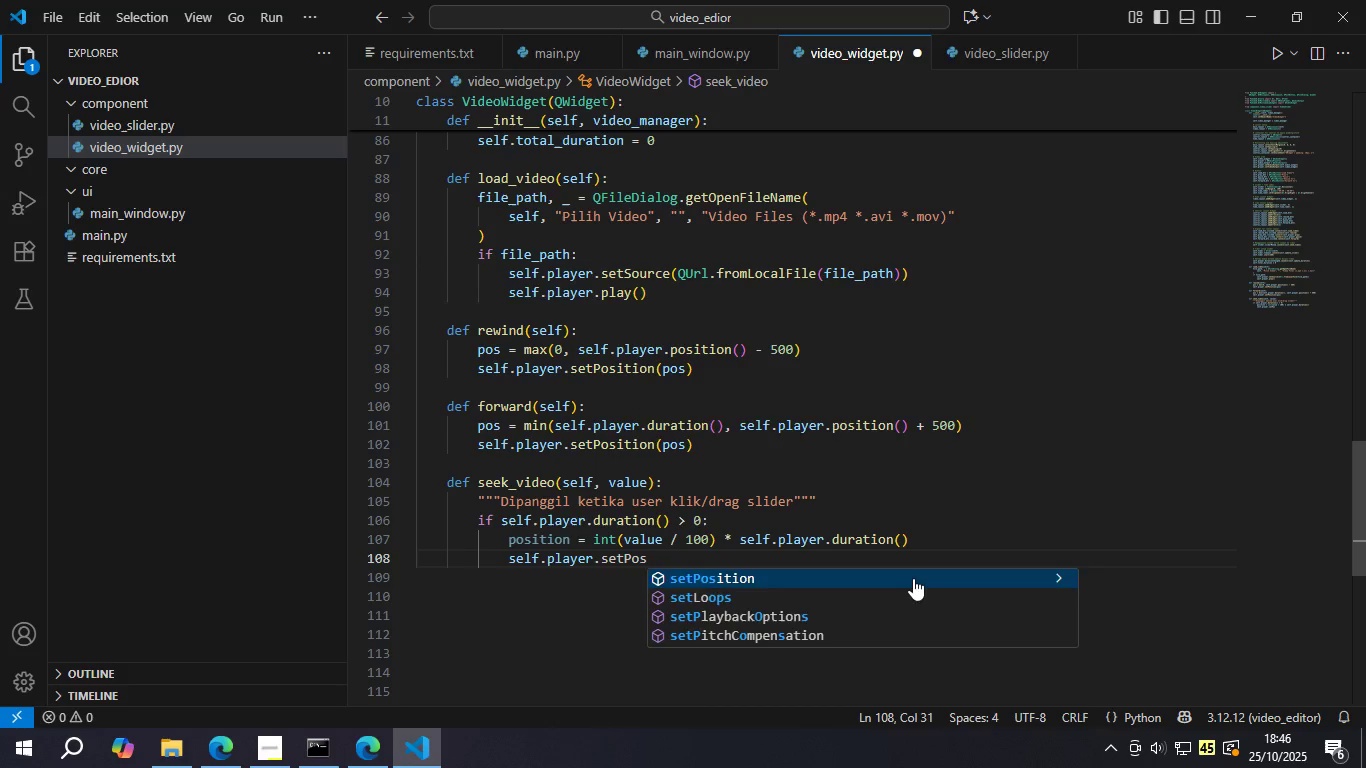 
key(Enter)
 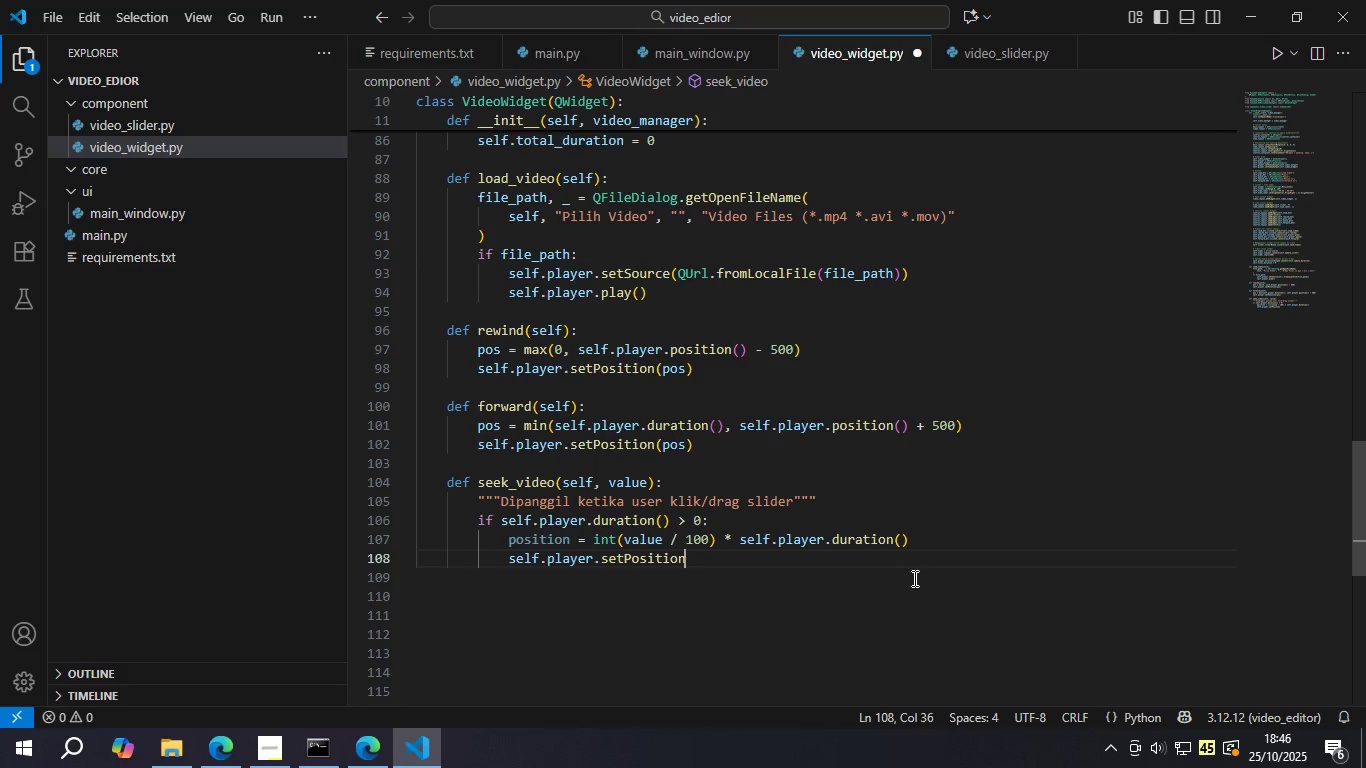 
type((posi)
 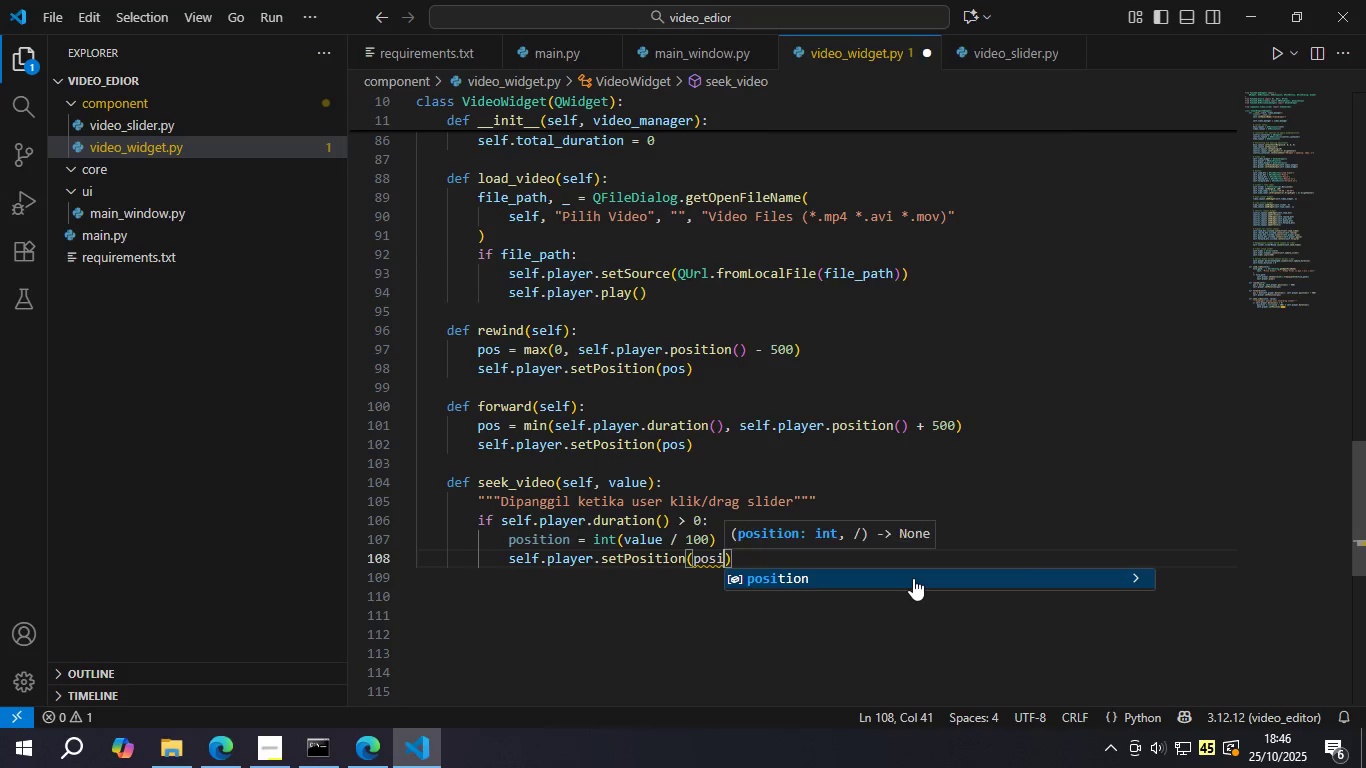 
key(Enter)
 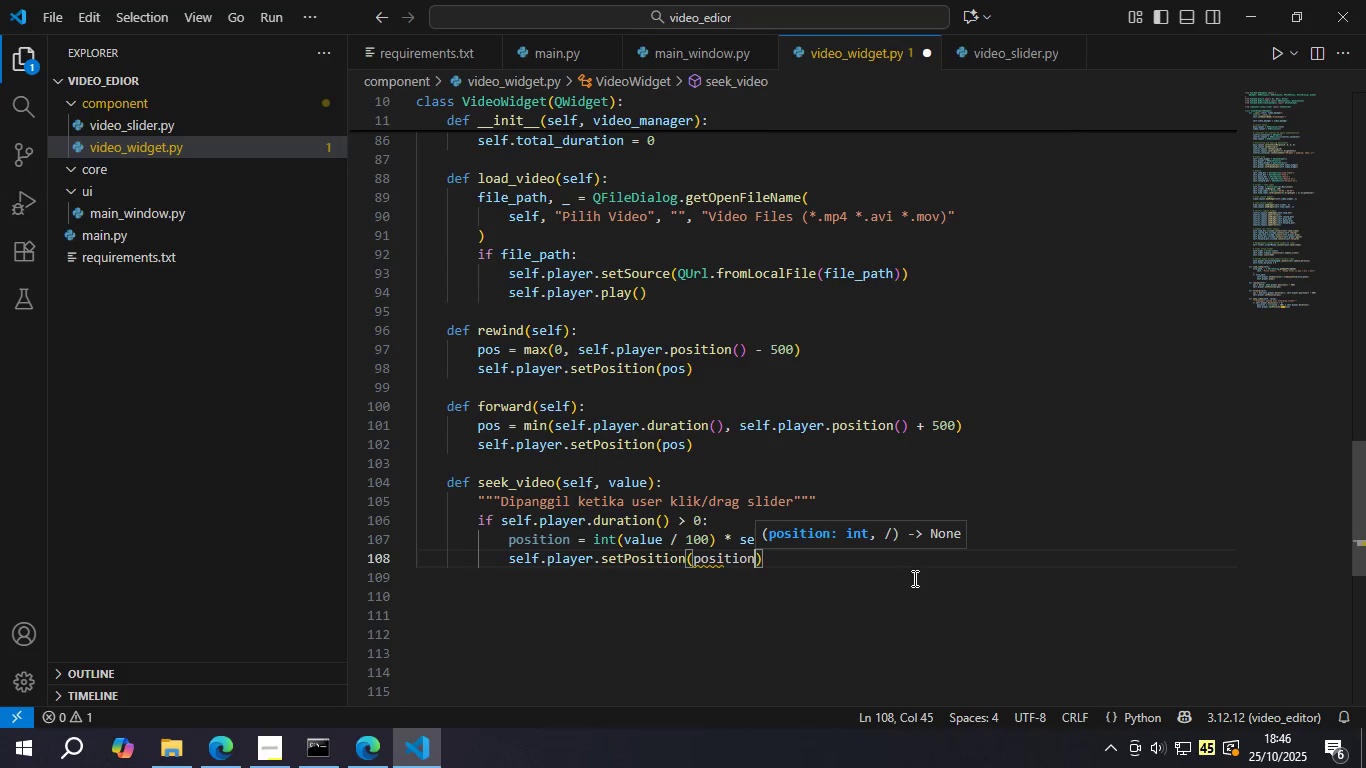 
key(Control+S)
 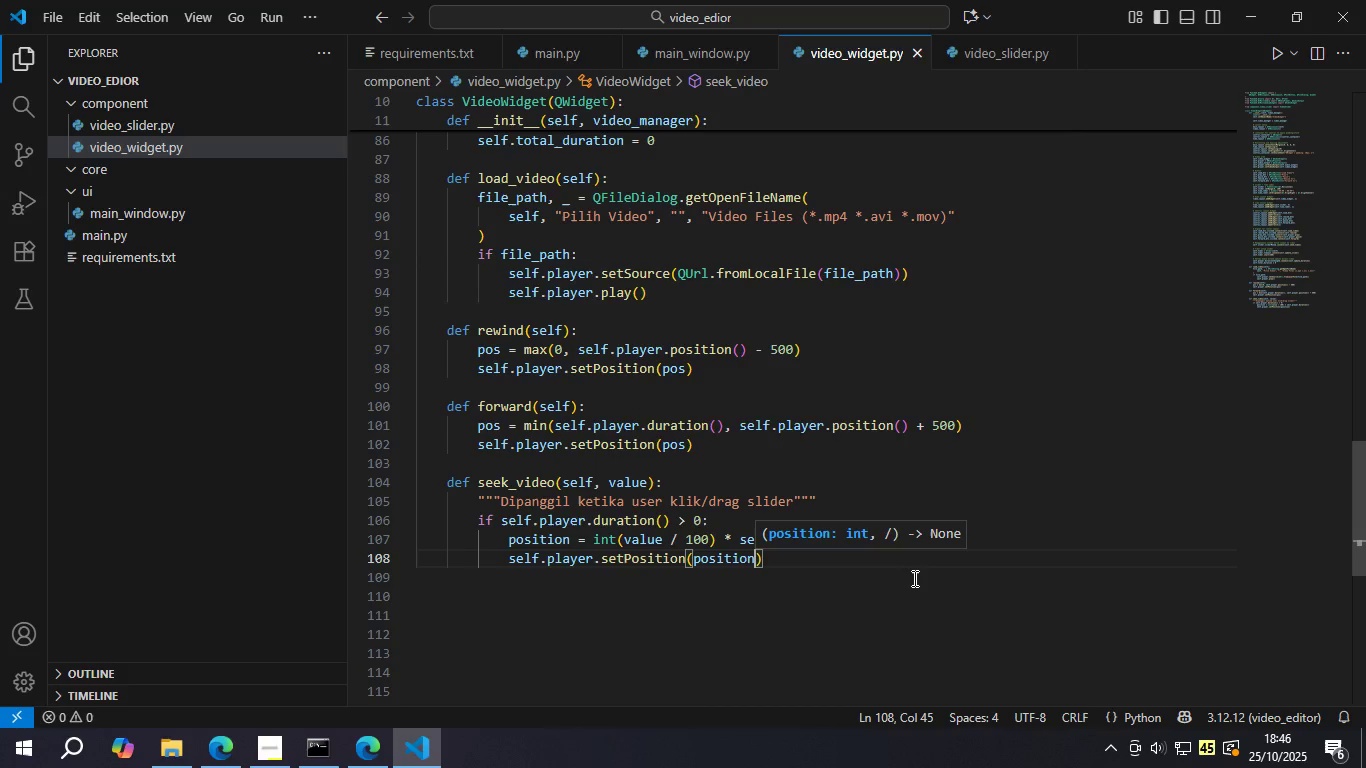 
key(ArrowRight)
 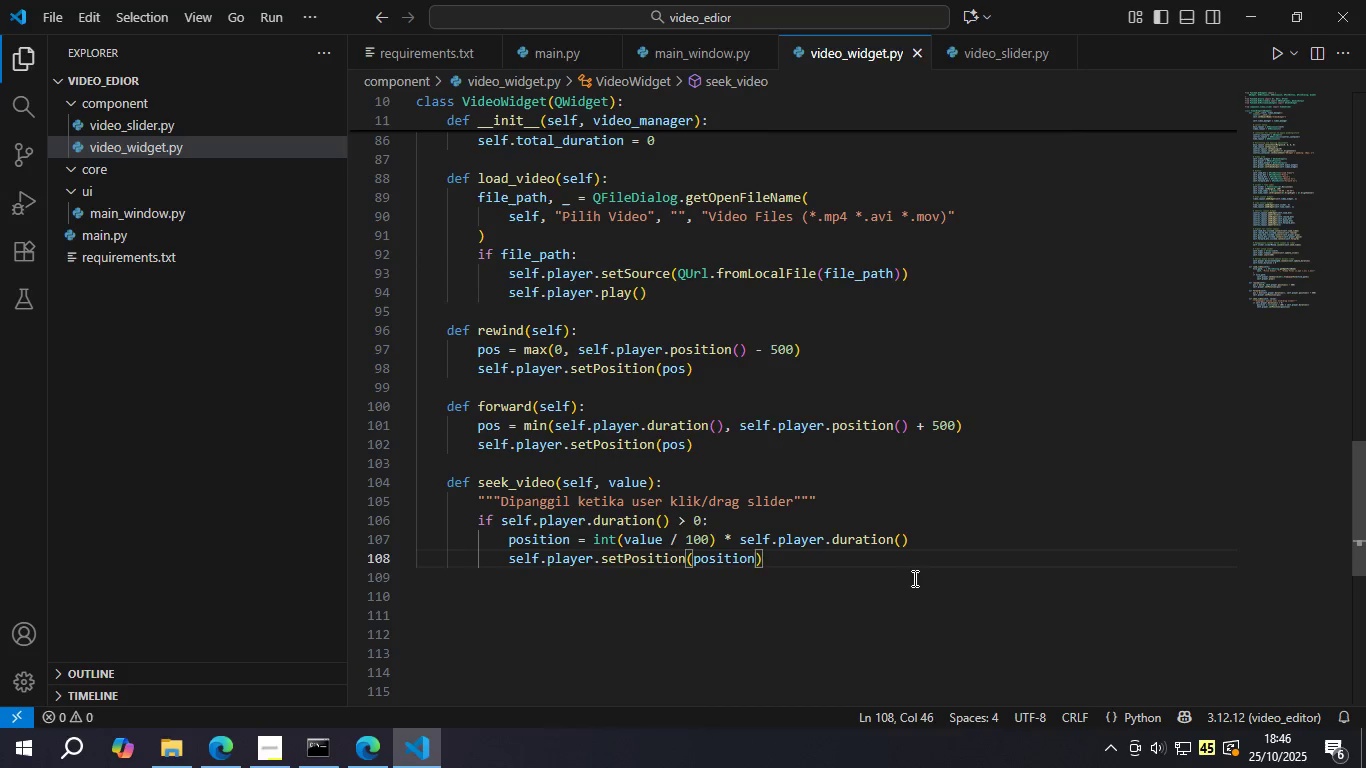 
key(Enter)
 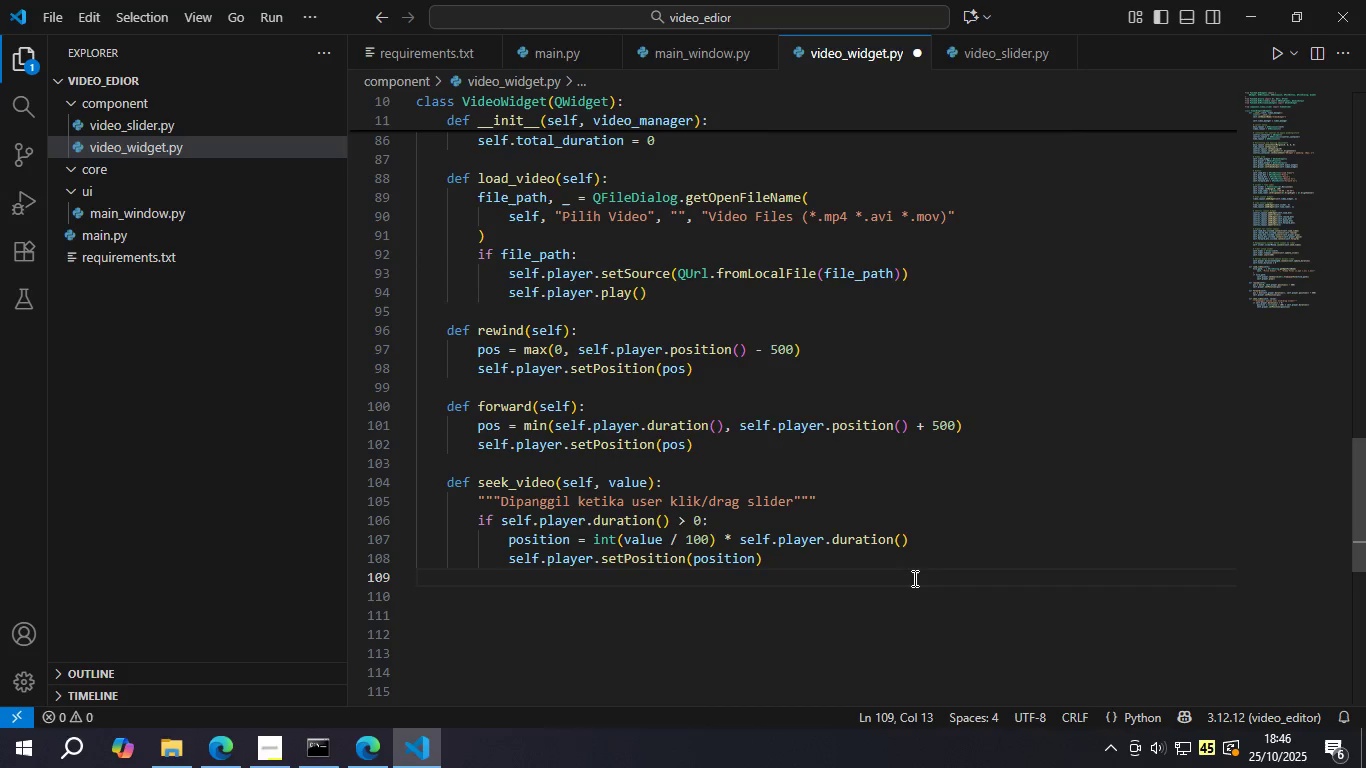 
key(Backspace)
 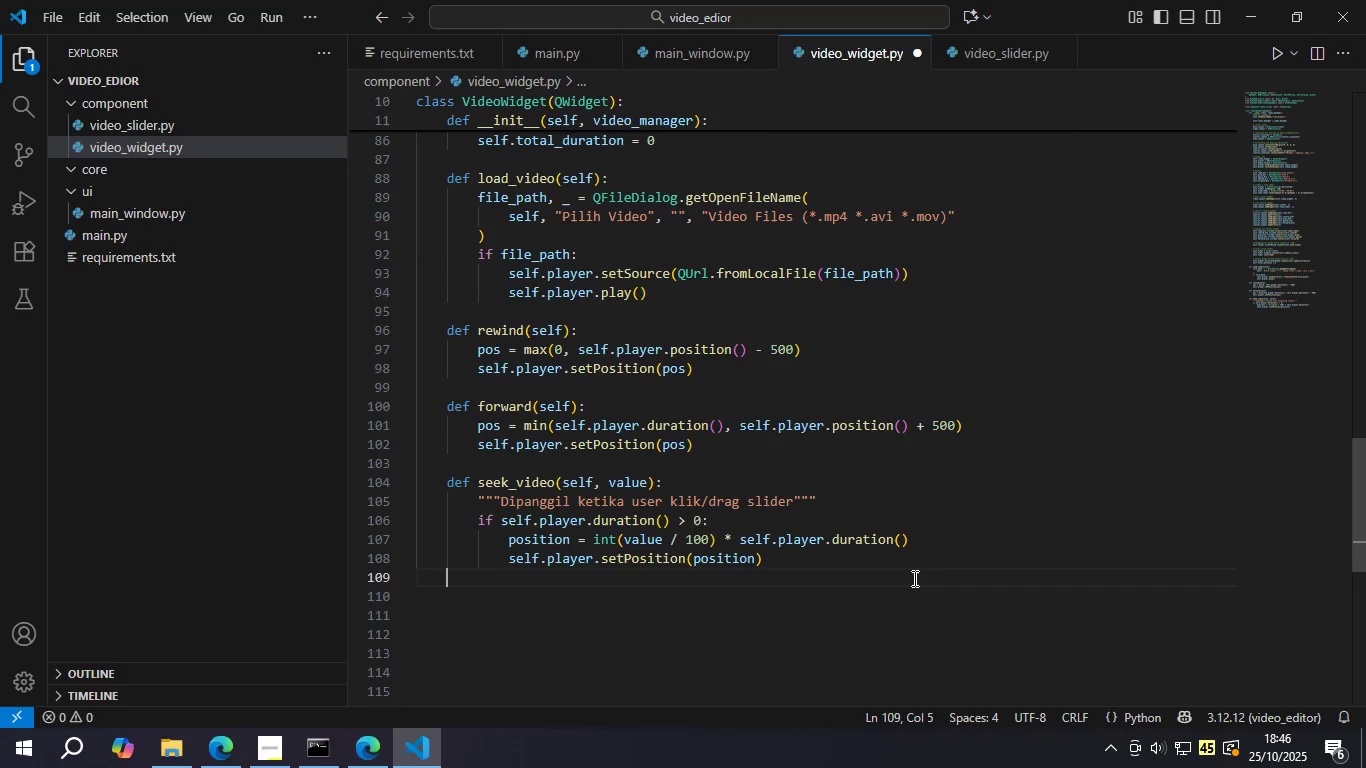 
key(Backspace)
 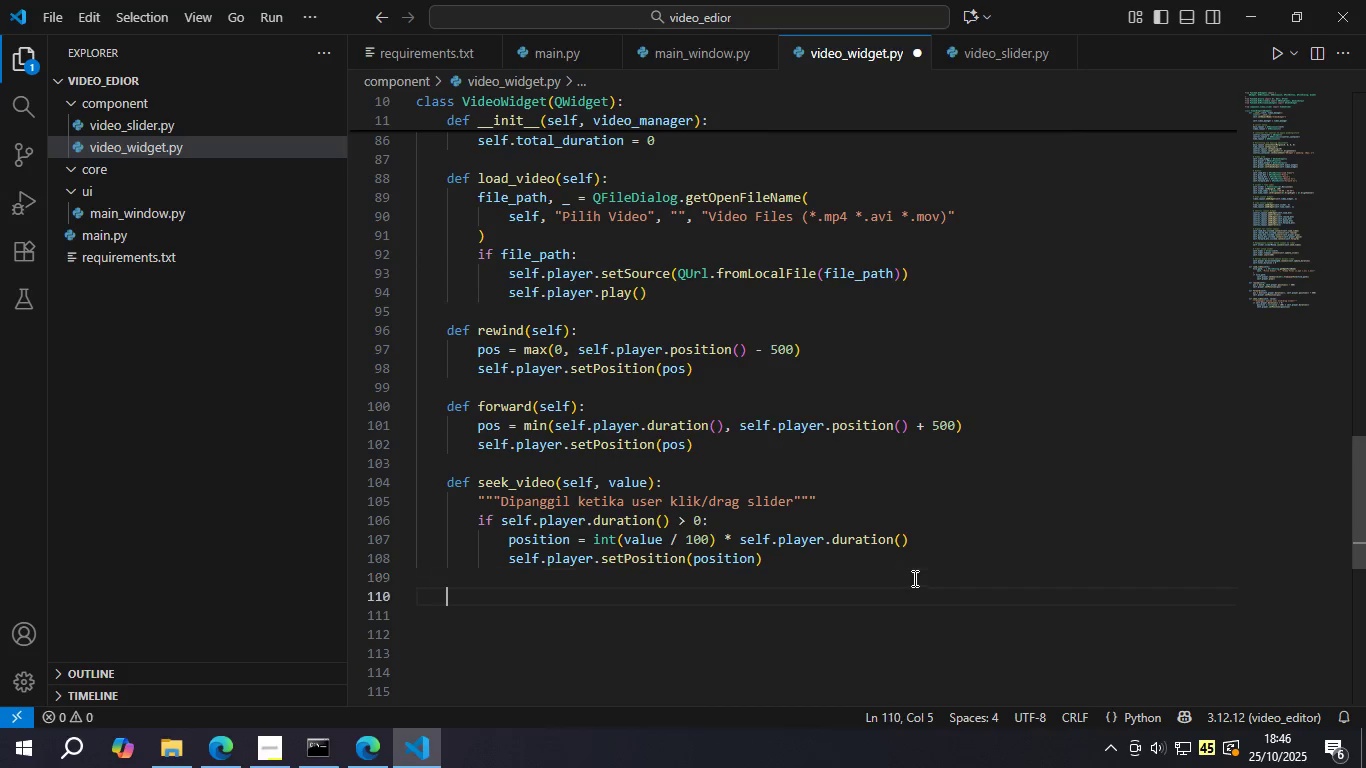 
key(Enter)
 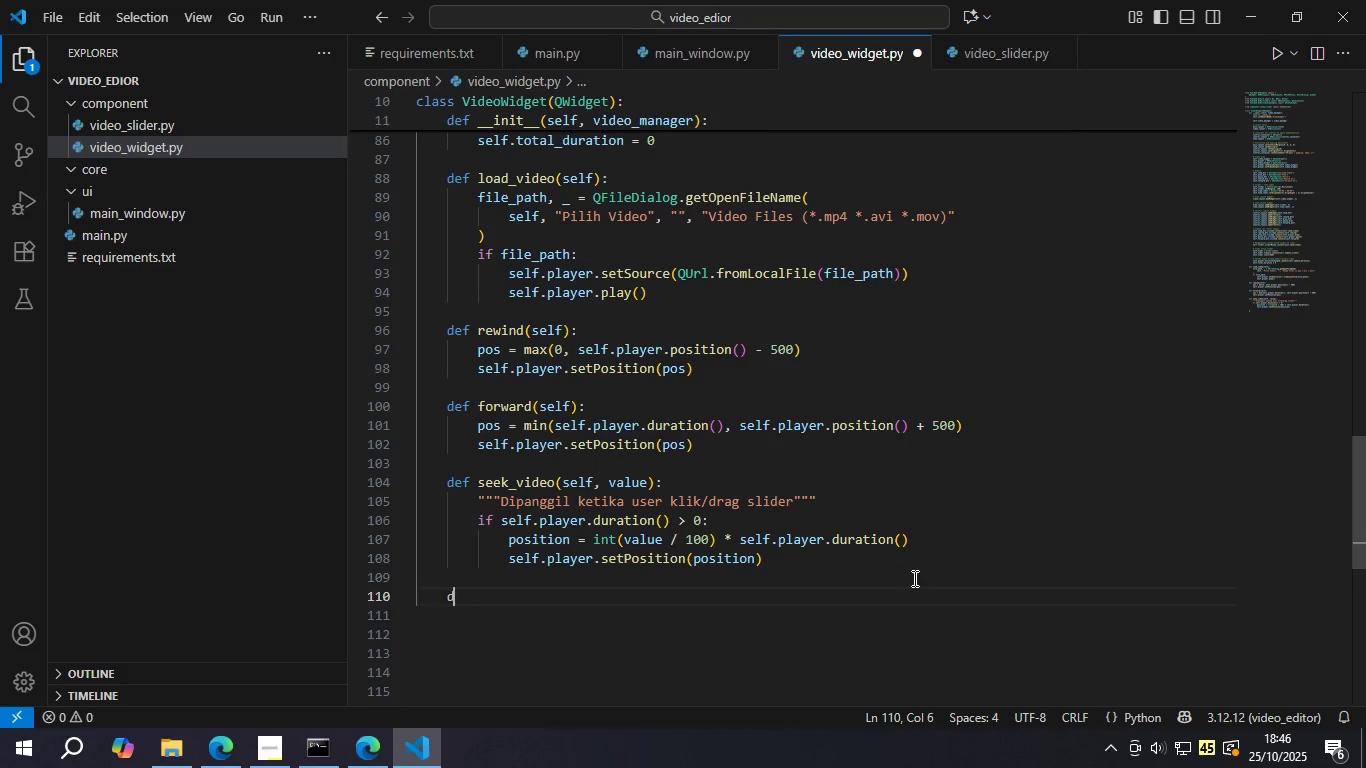 
type(def update_slider(self)
 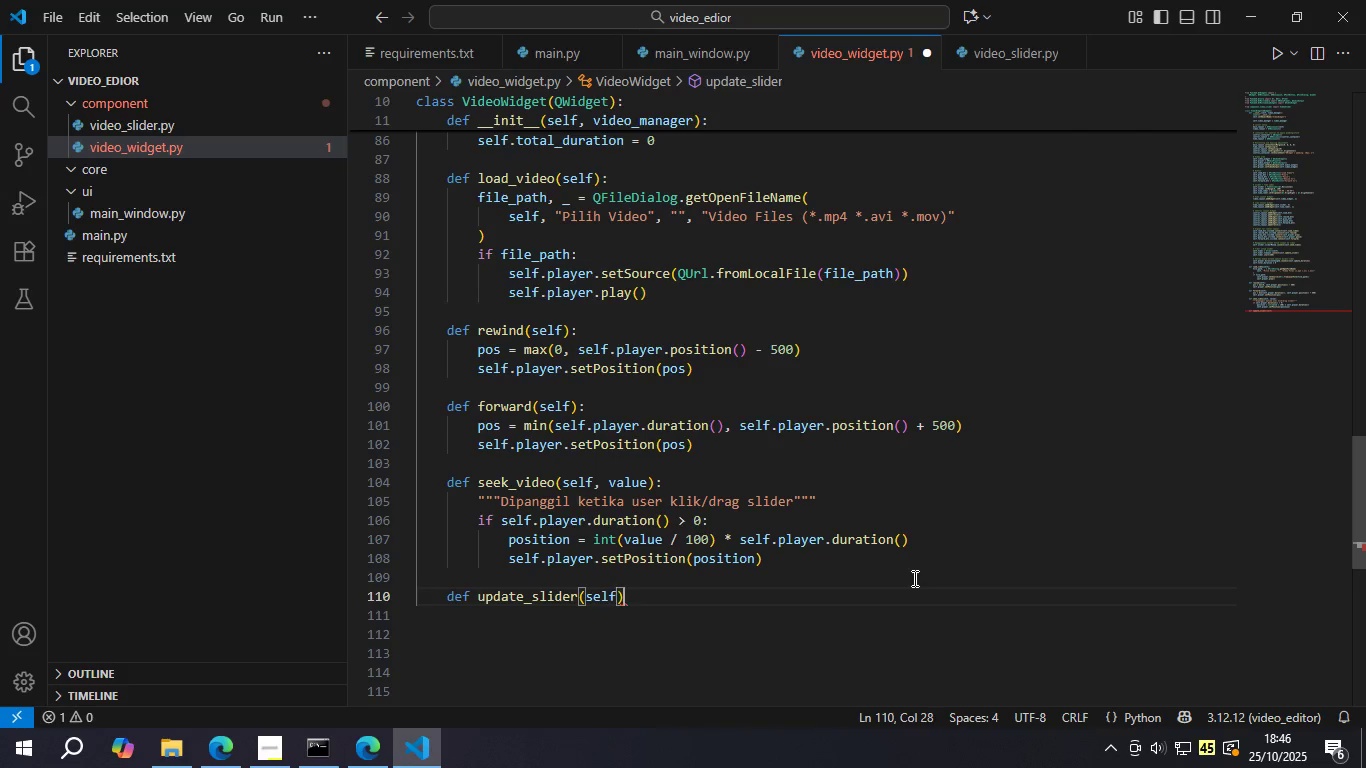 
 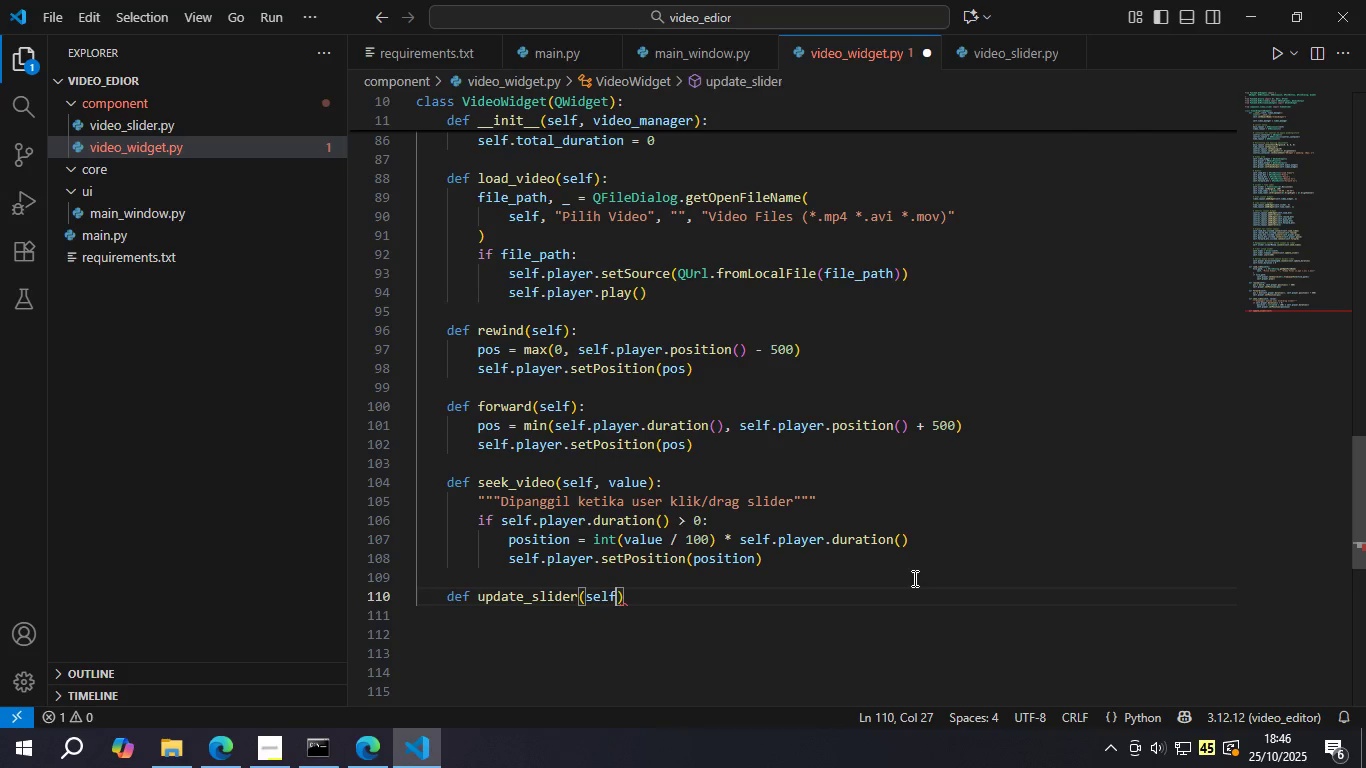 
key(ArrowRight)
 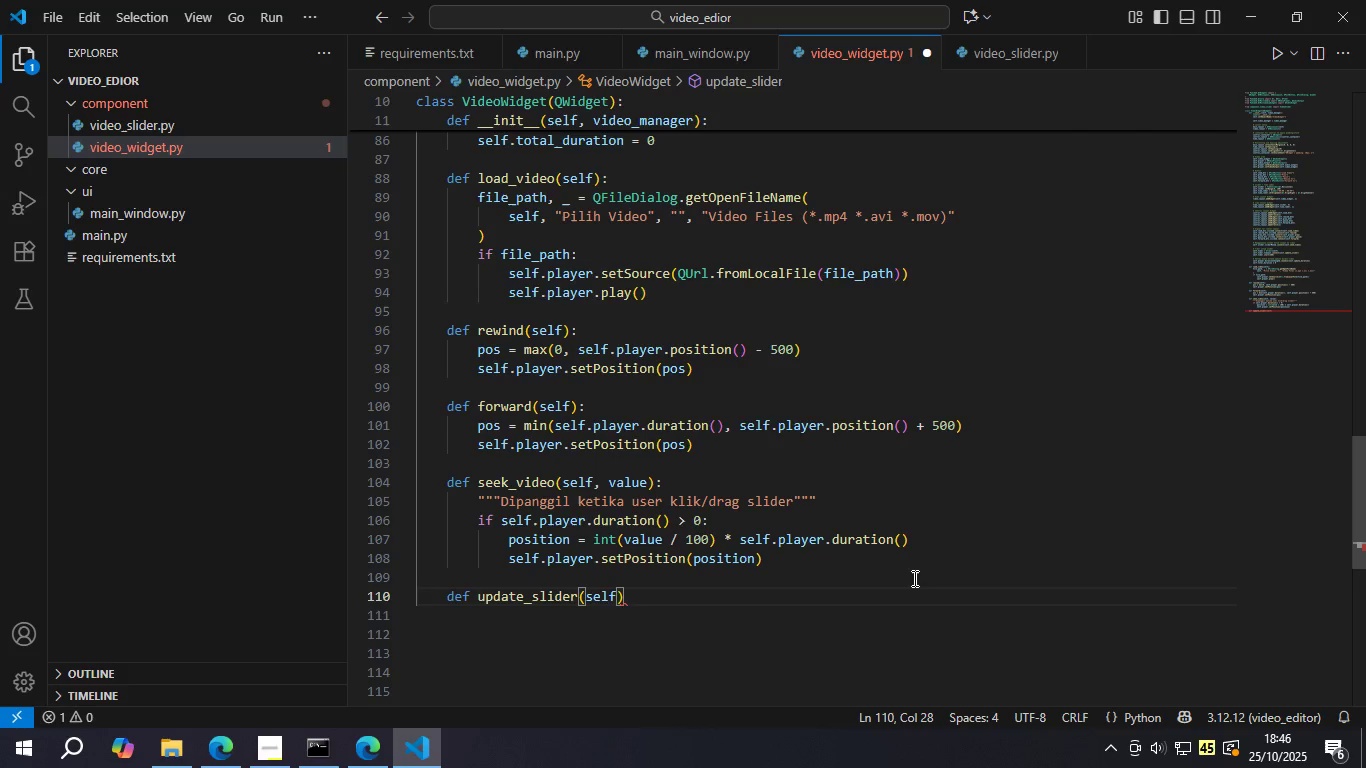 
key(ArrowRight)
 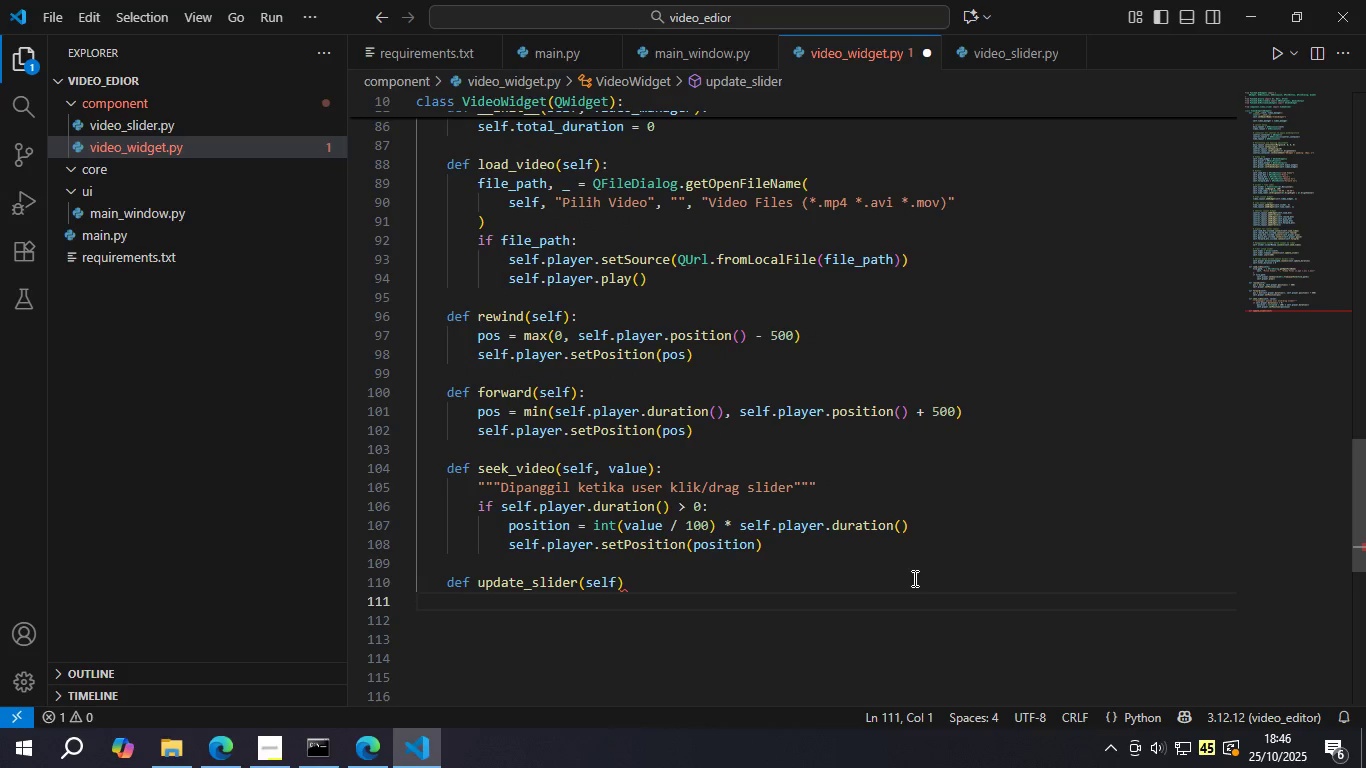 
key(ArrowLeft)
 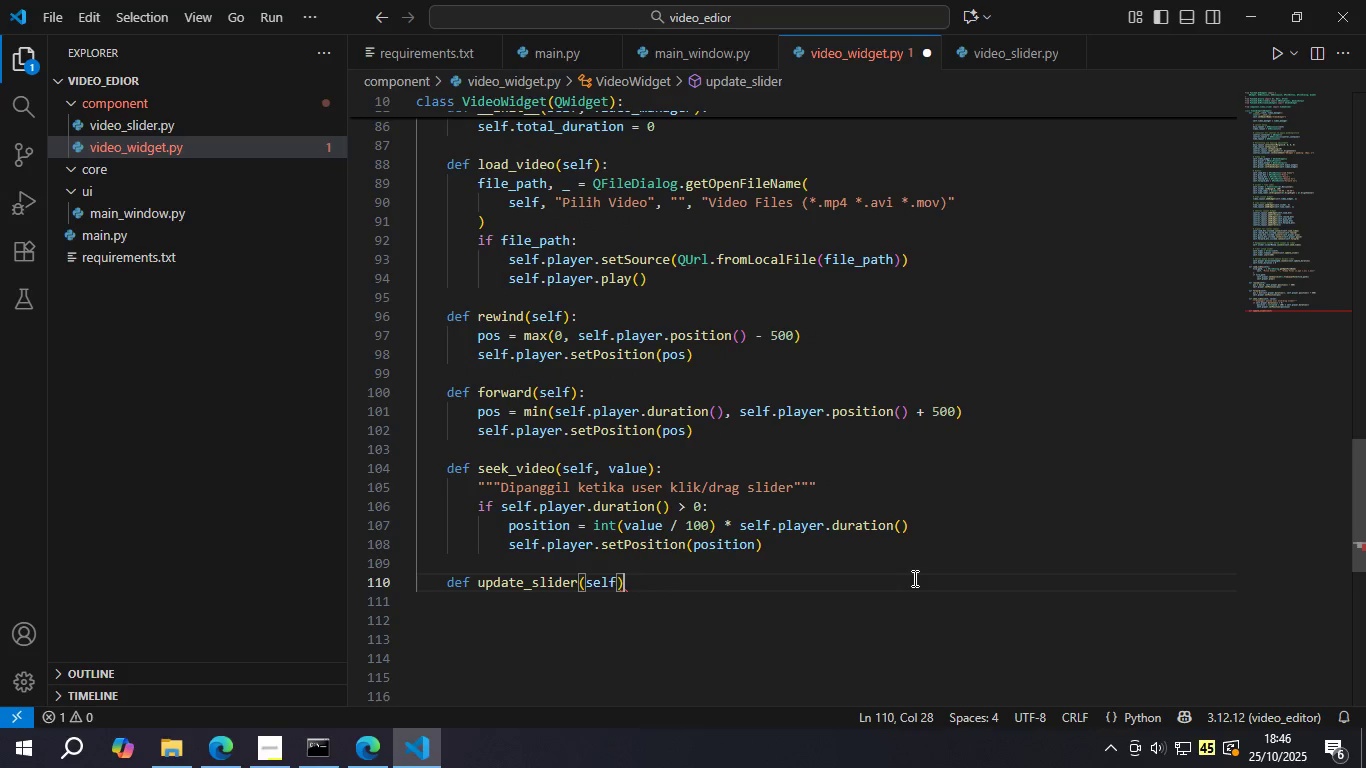 
key(Shift+ShiftLeft)
 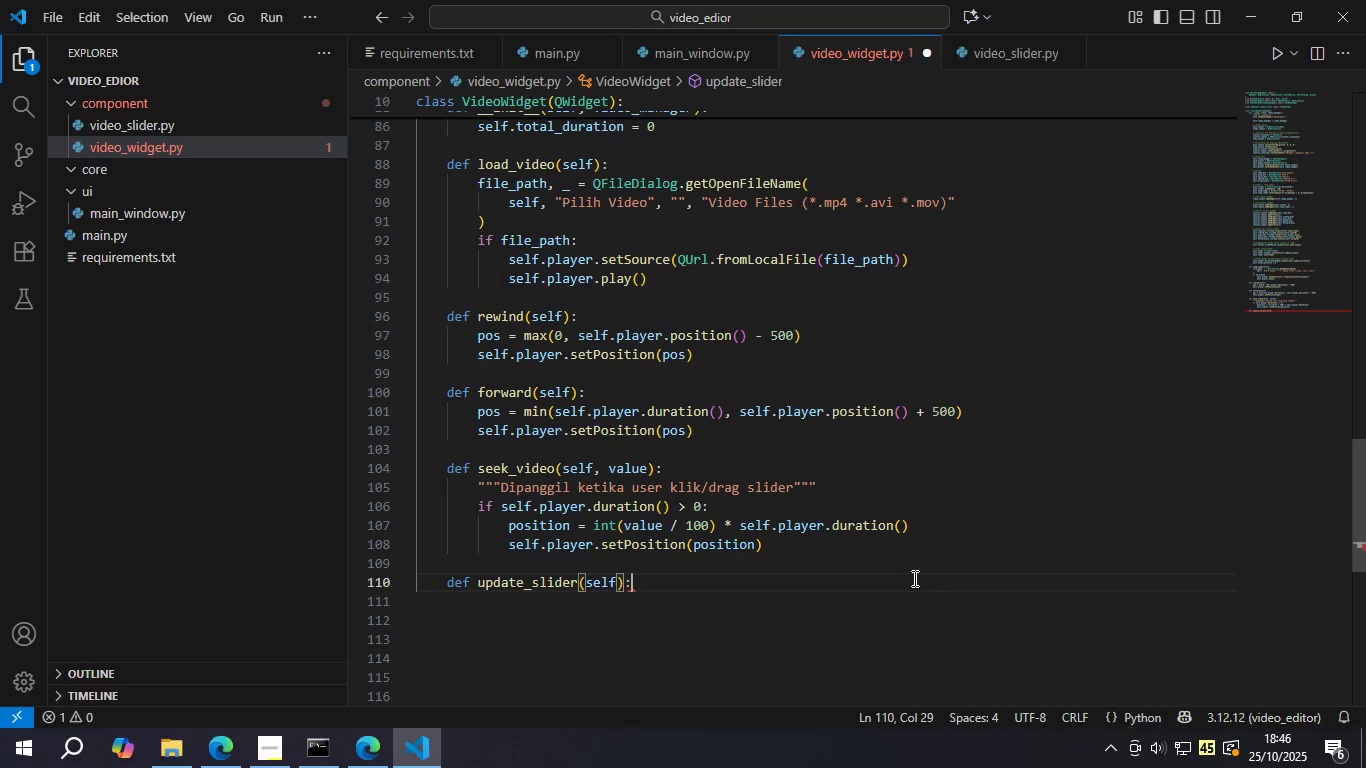 
key(Shift+Semicolon)
 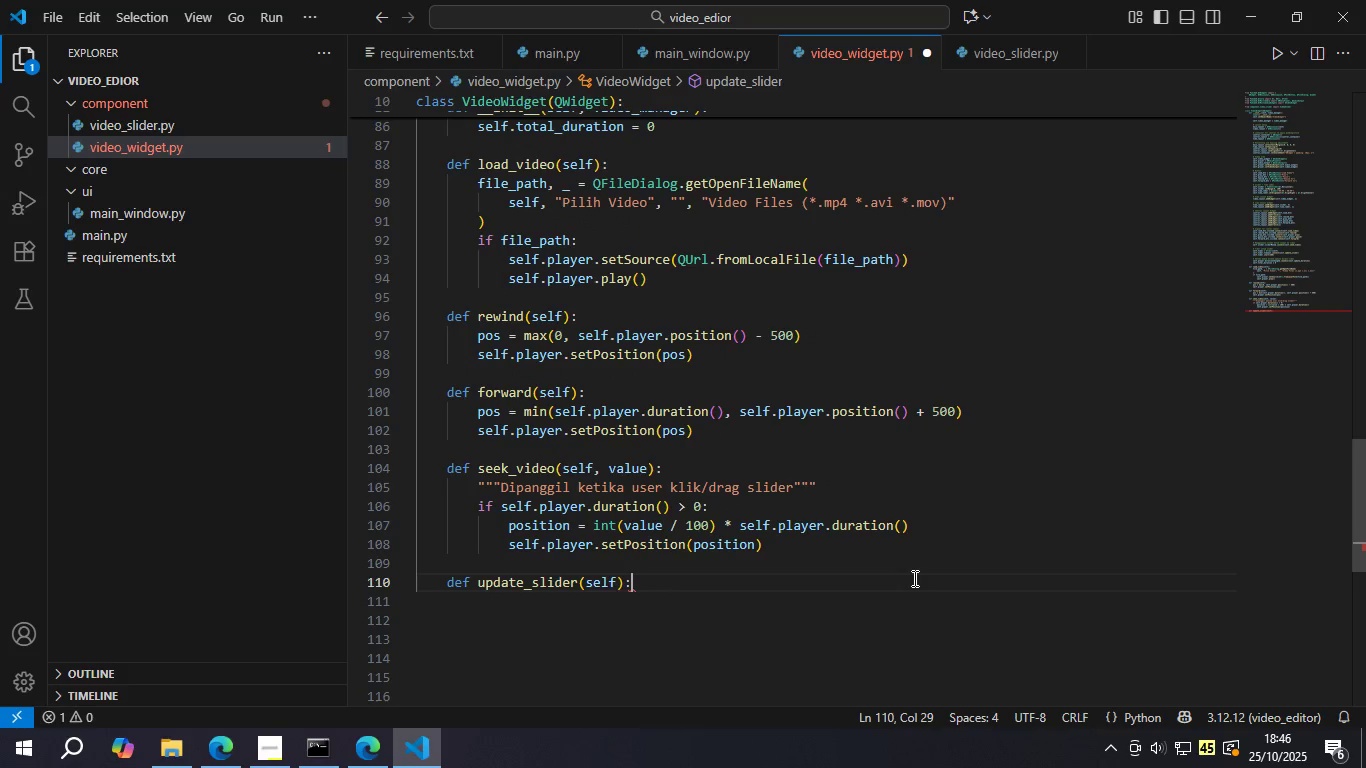 
key(Control+S)